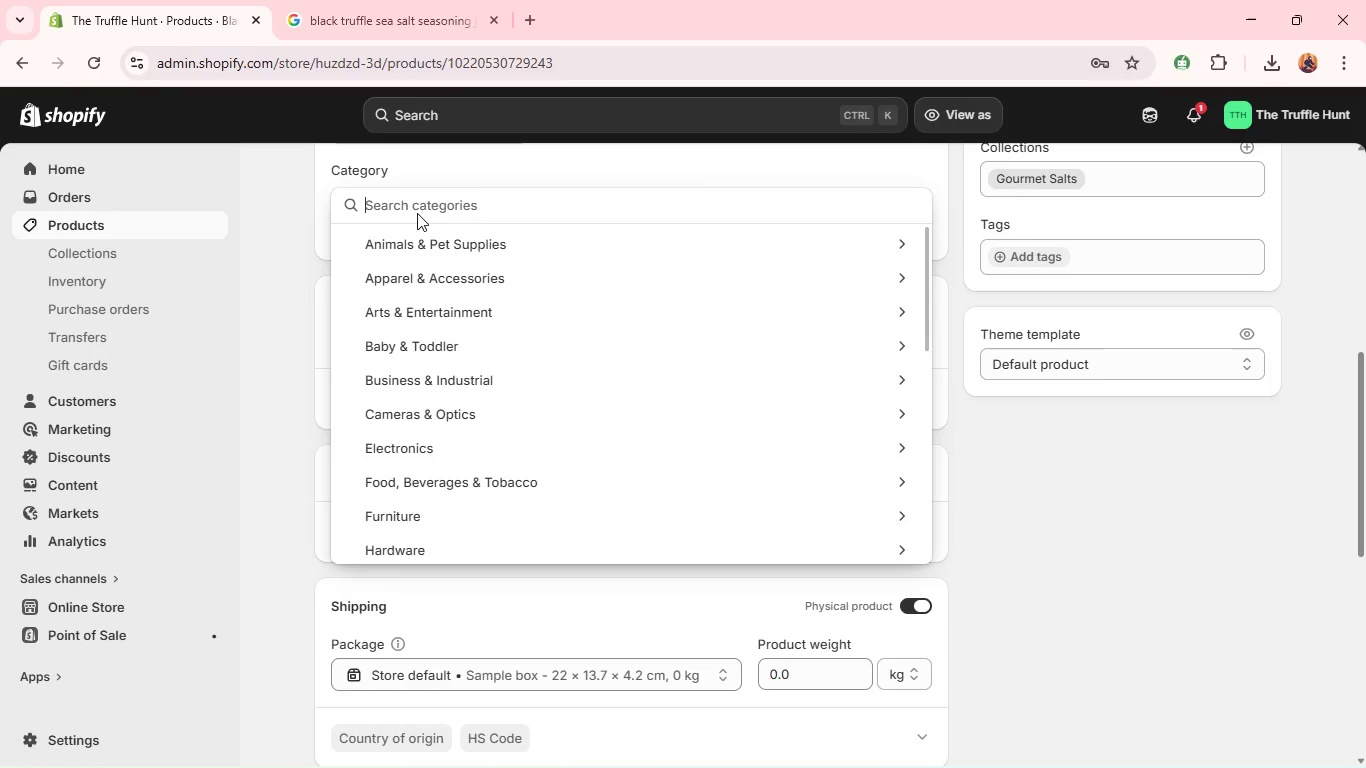 
left_click([417, 213])
 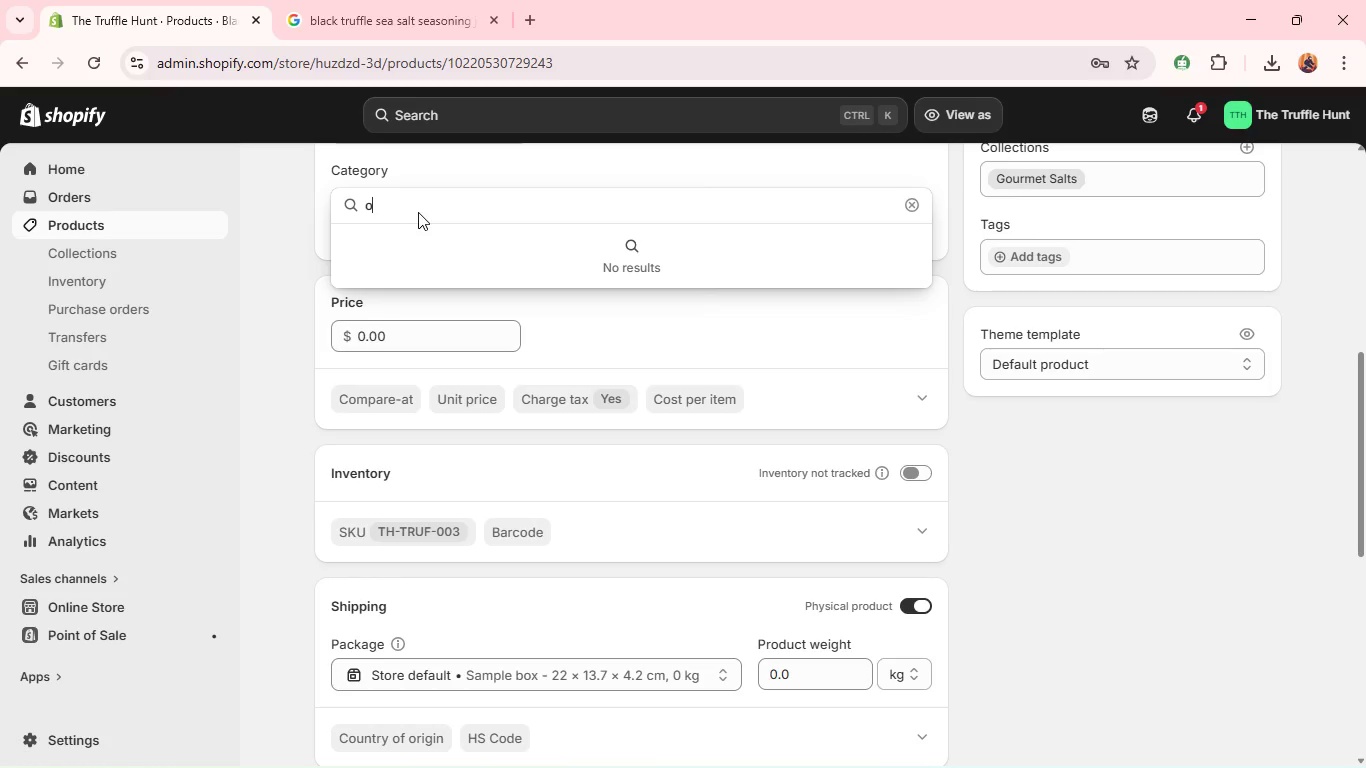 
type(oil cook)
 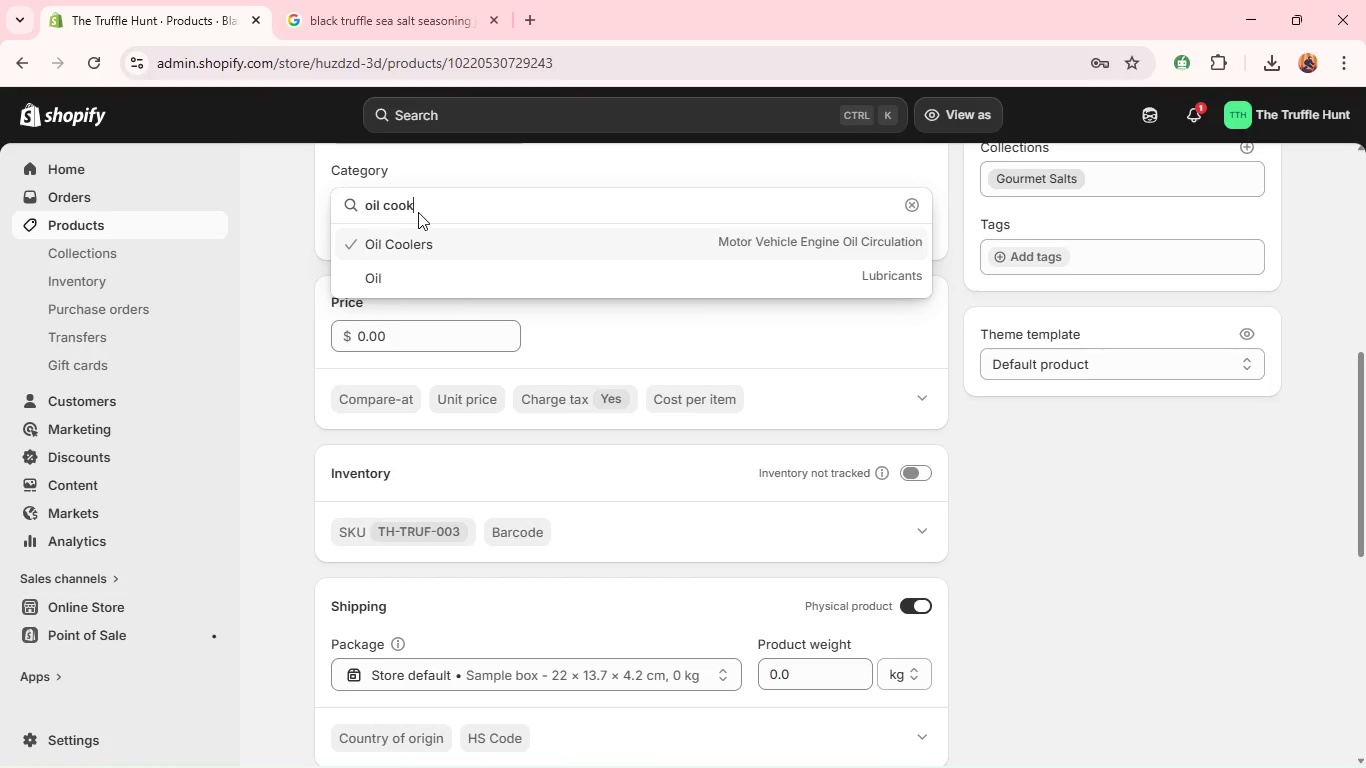 
wait(9.86)
 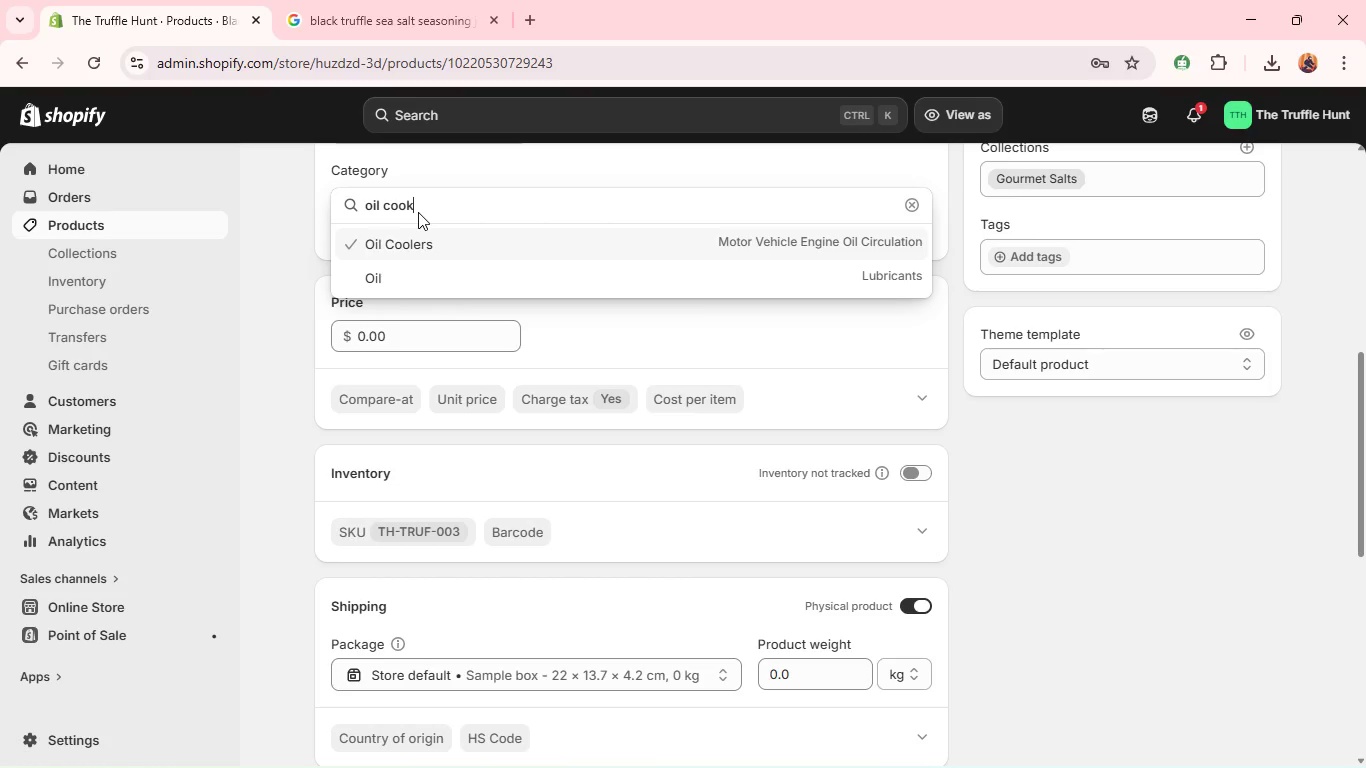 
key(Backspace)
key(Backspace)
key(Backspace)
key(Backspace)
type(cook)
 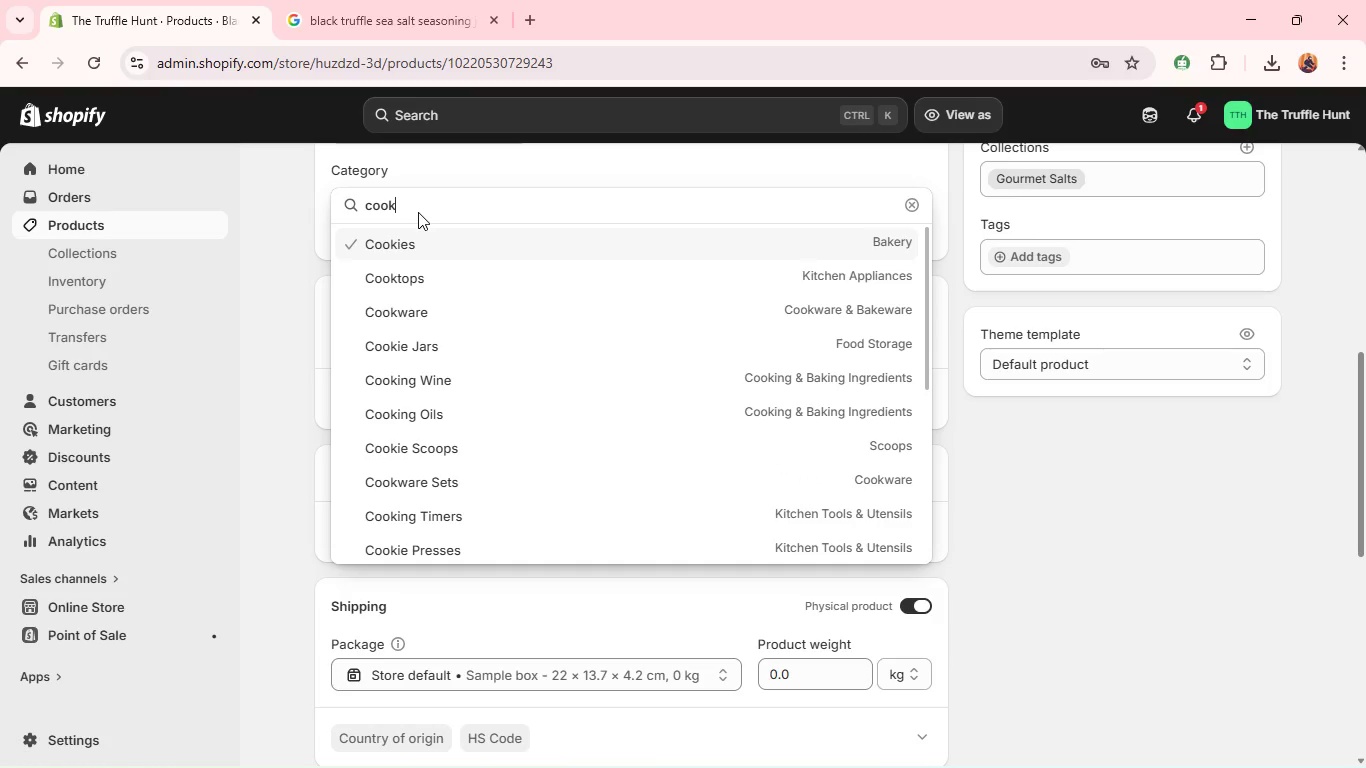 
type(ing o)
 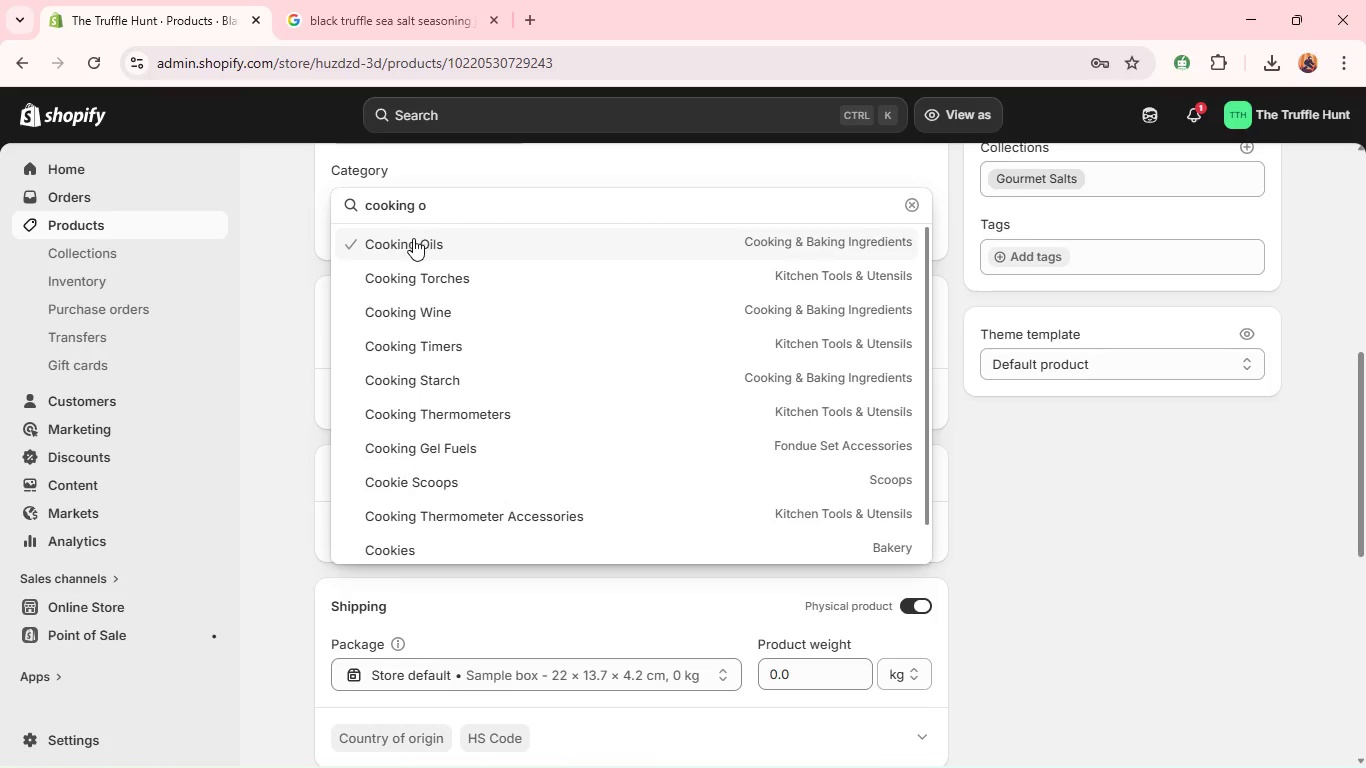 
left_click([413, 238])
 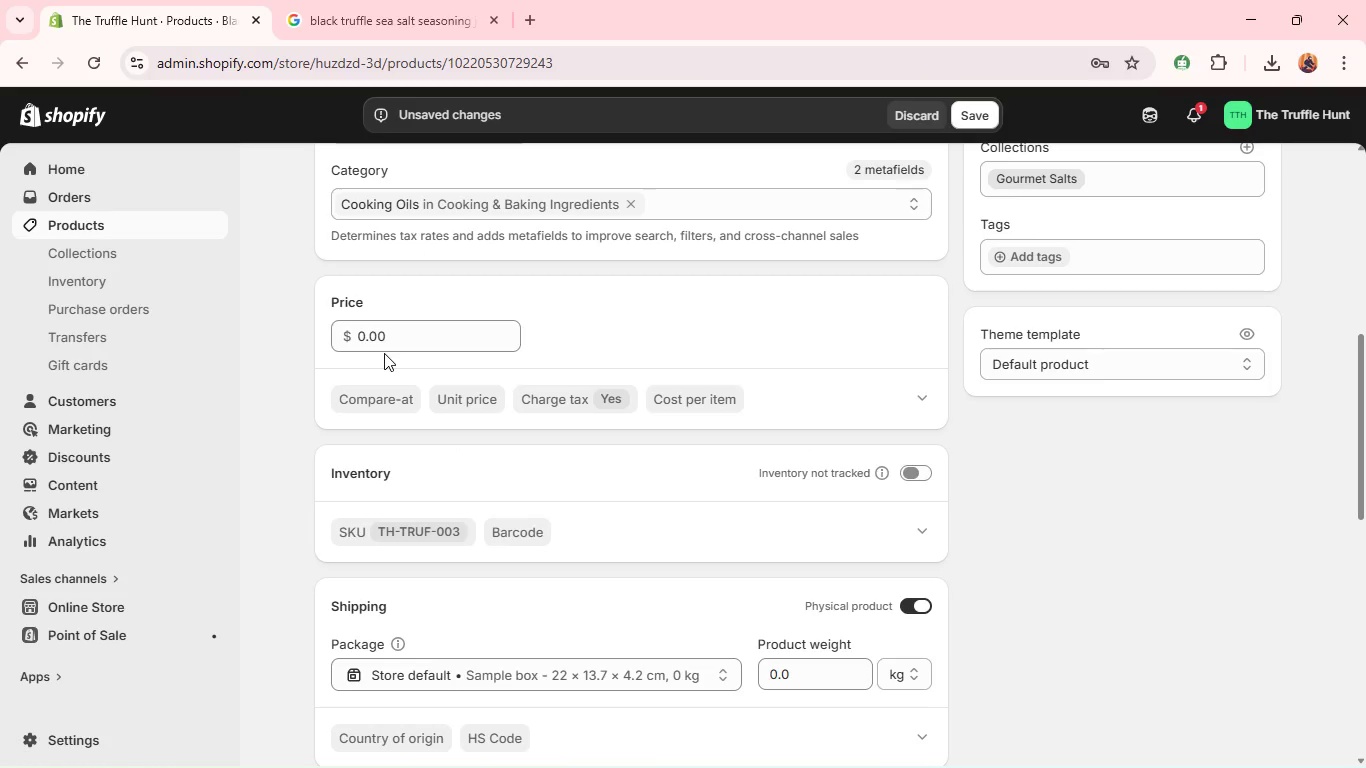 
wait(22.09)
 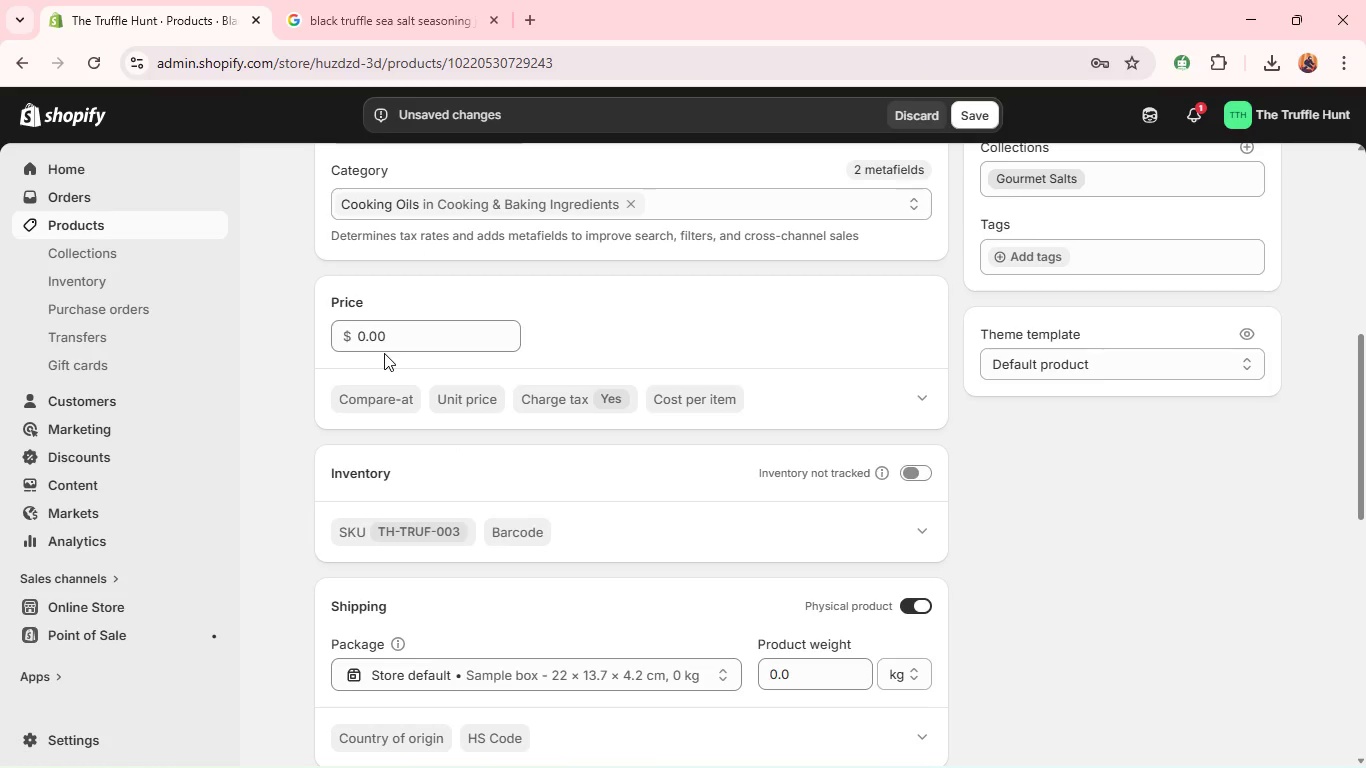 
type(15)
 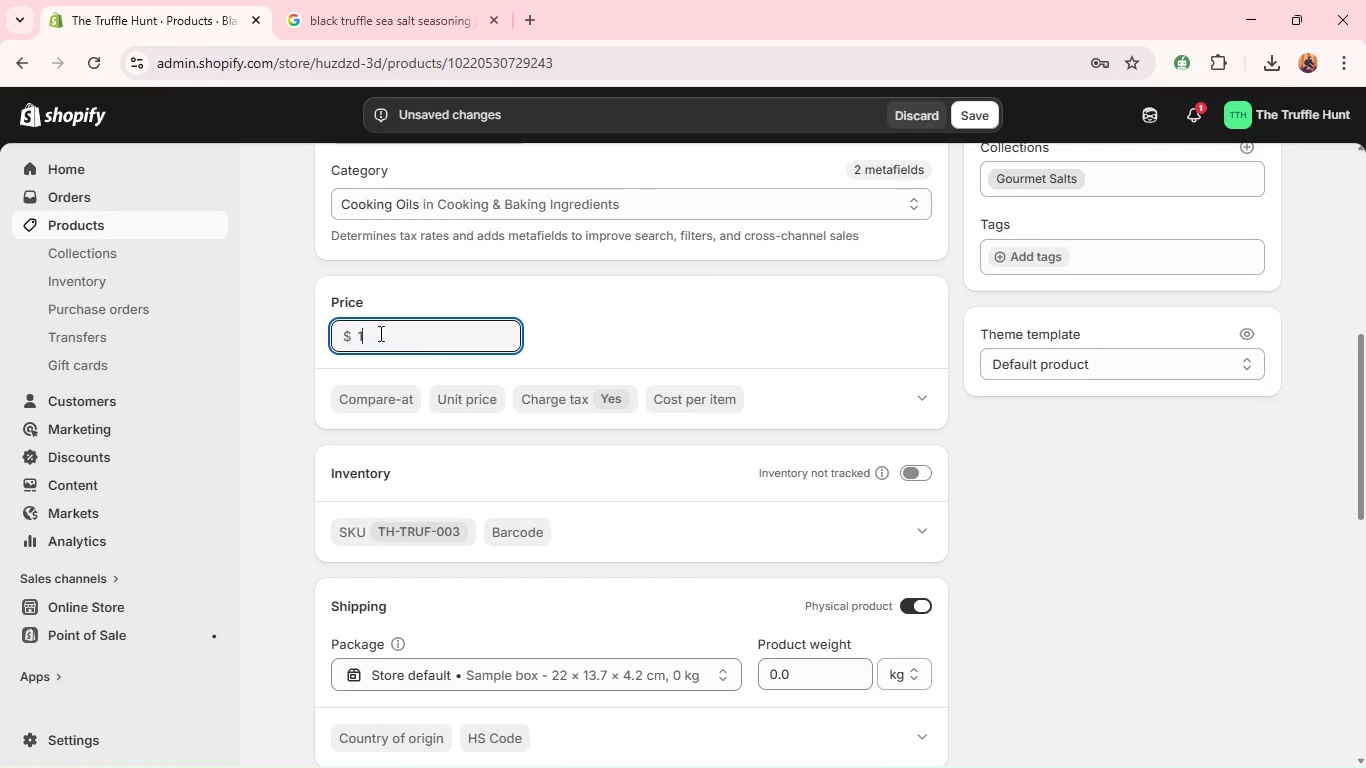 
double_click([379, 333])
 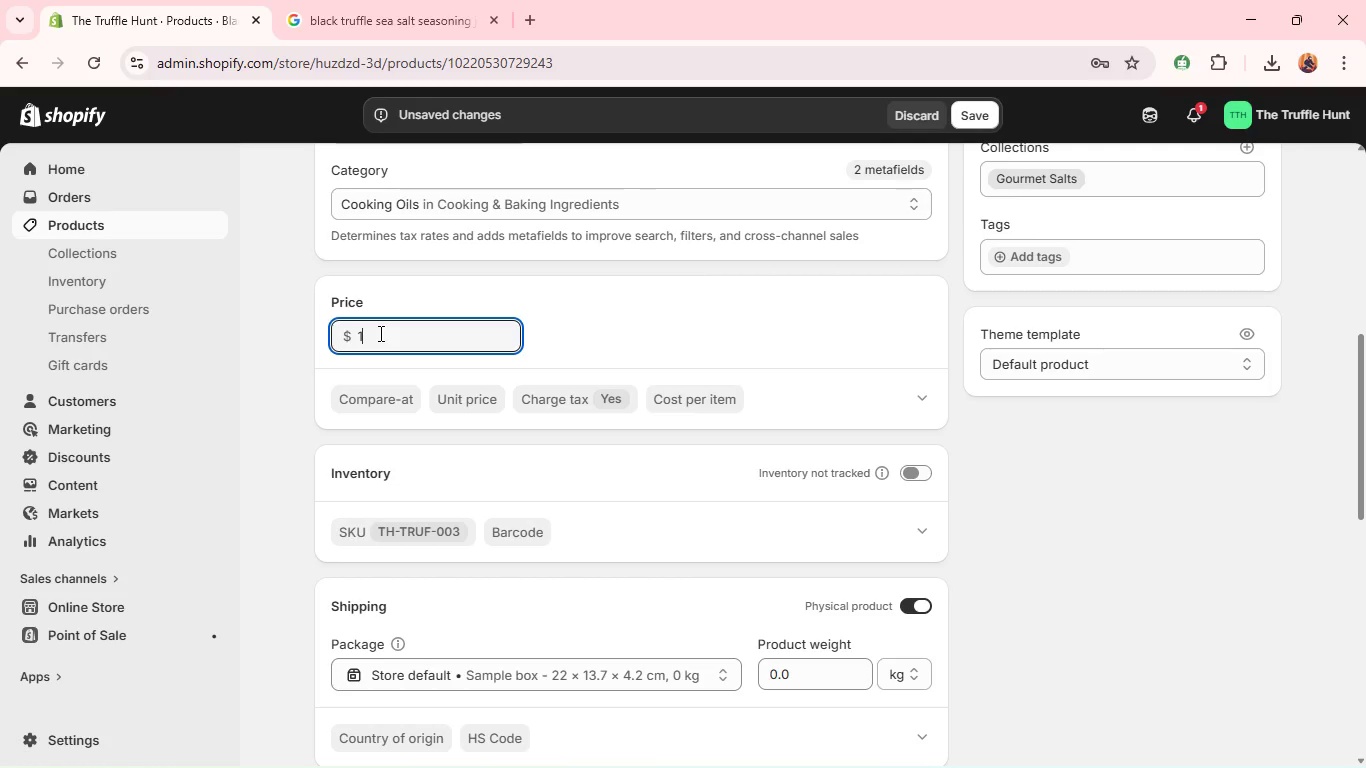 
triple_click([379, 333])
 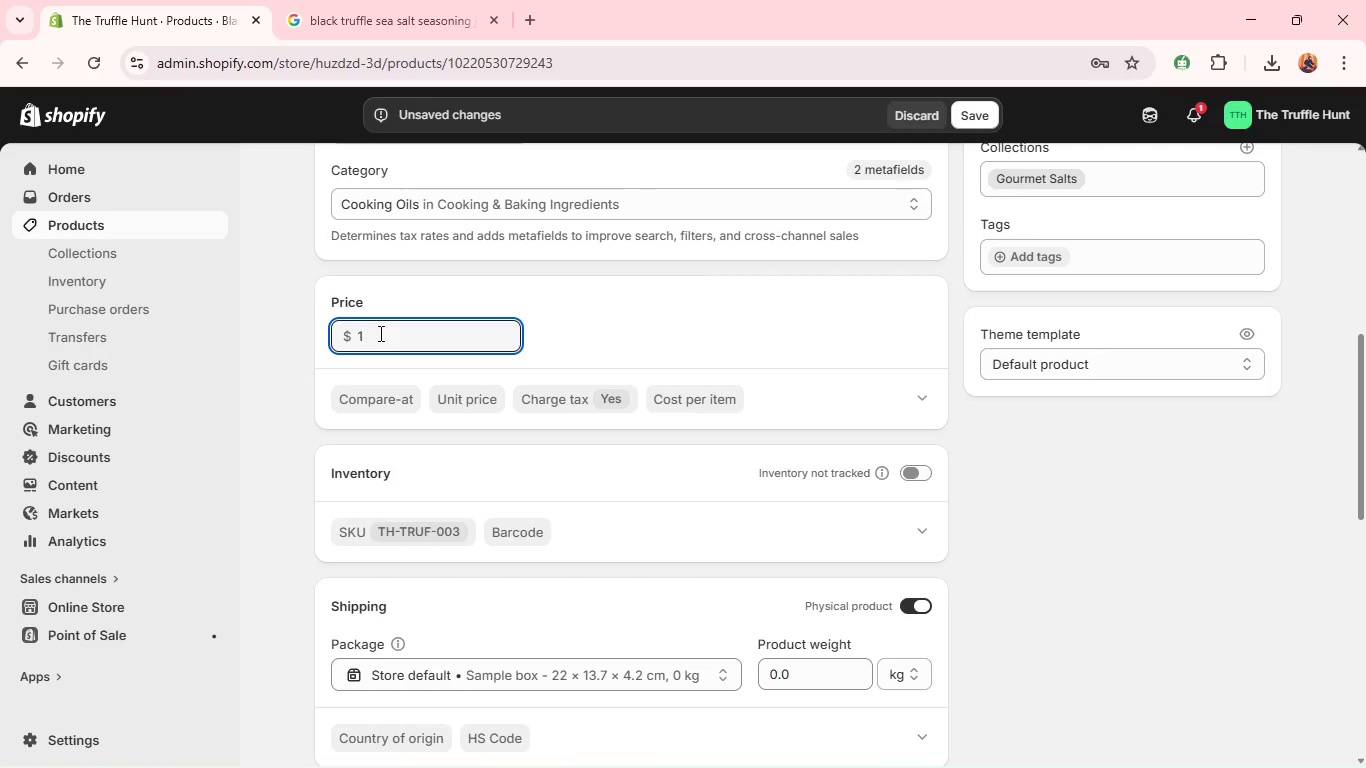 
type(15)
 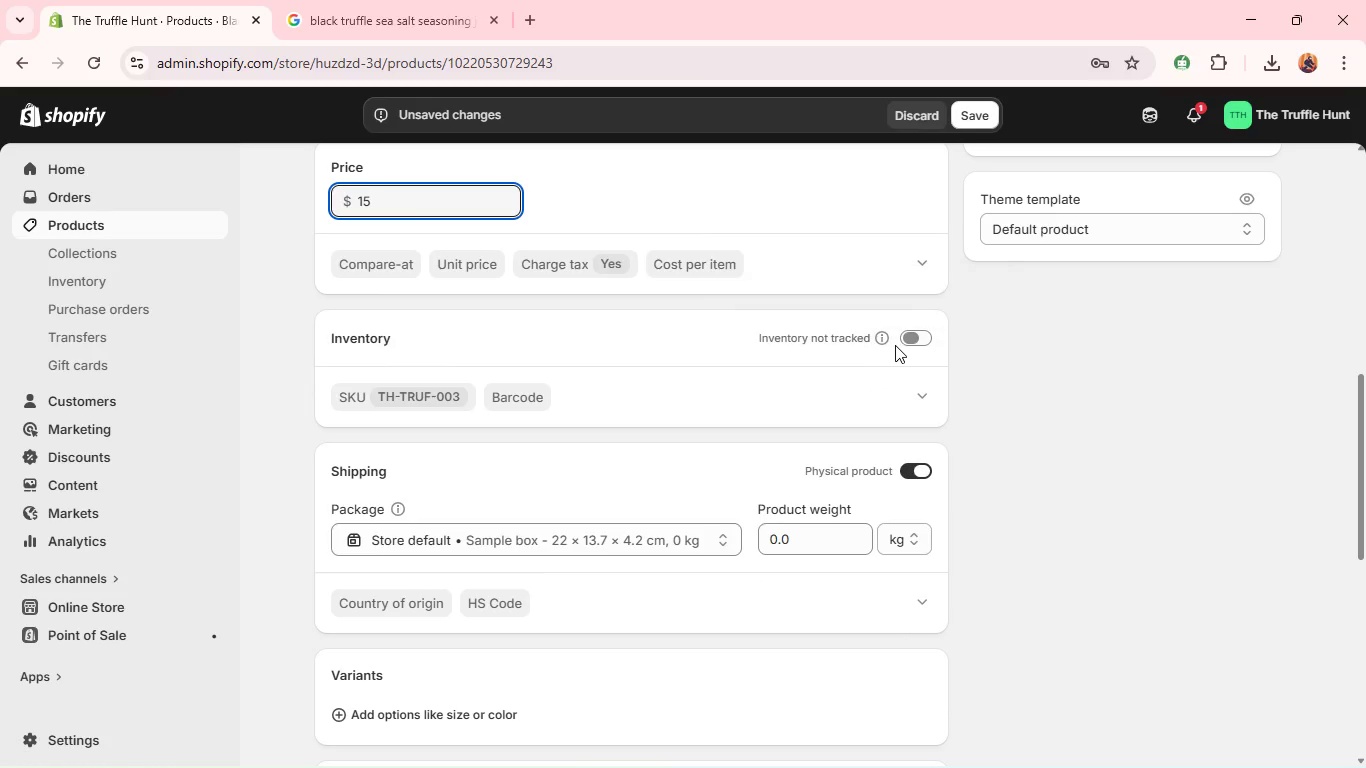 
left_click([895, 345])
 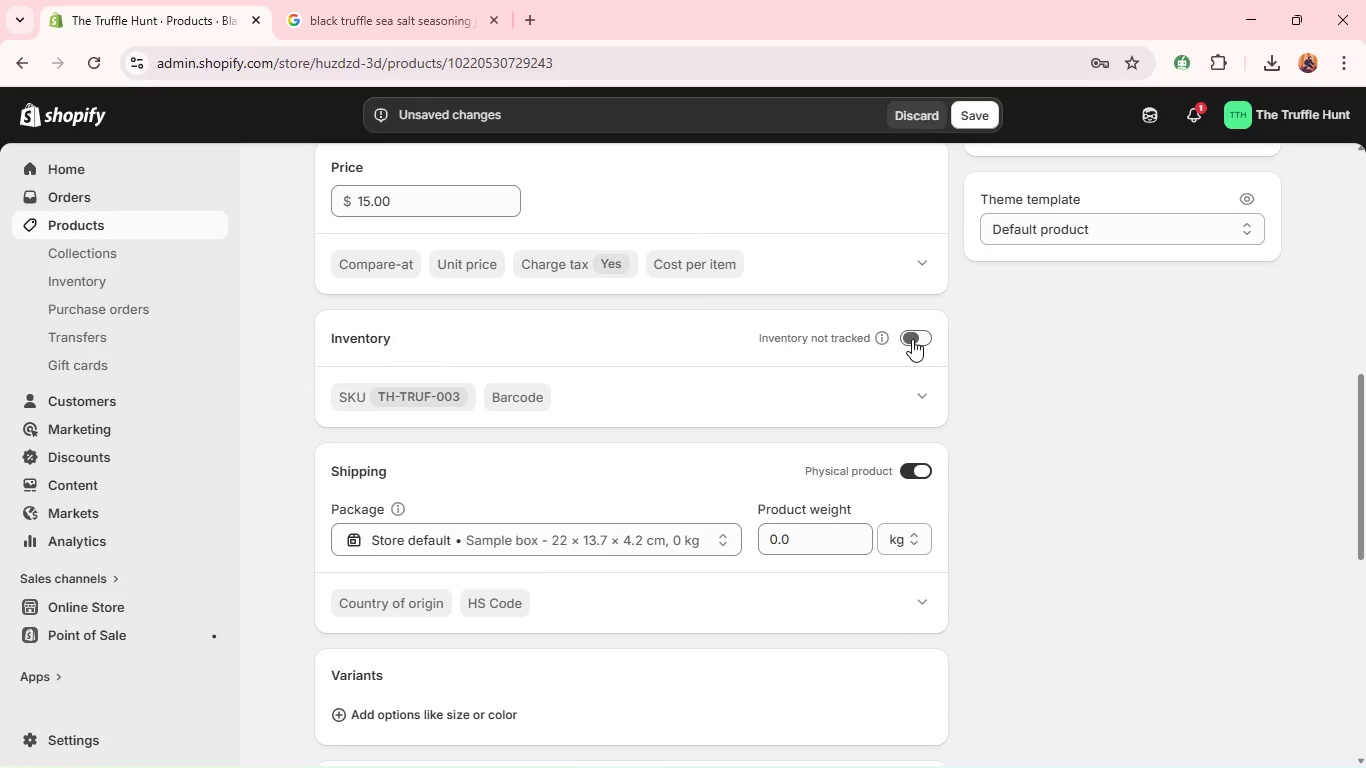 
left_click([912, 339])
 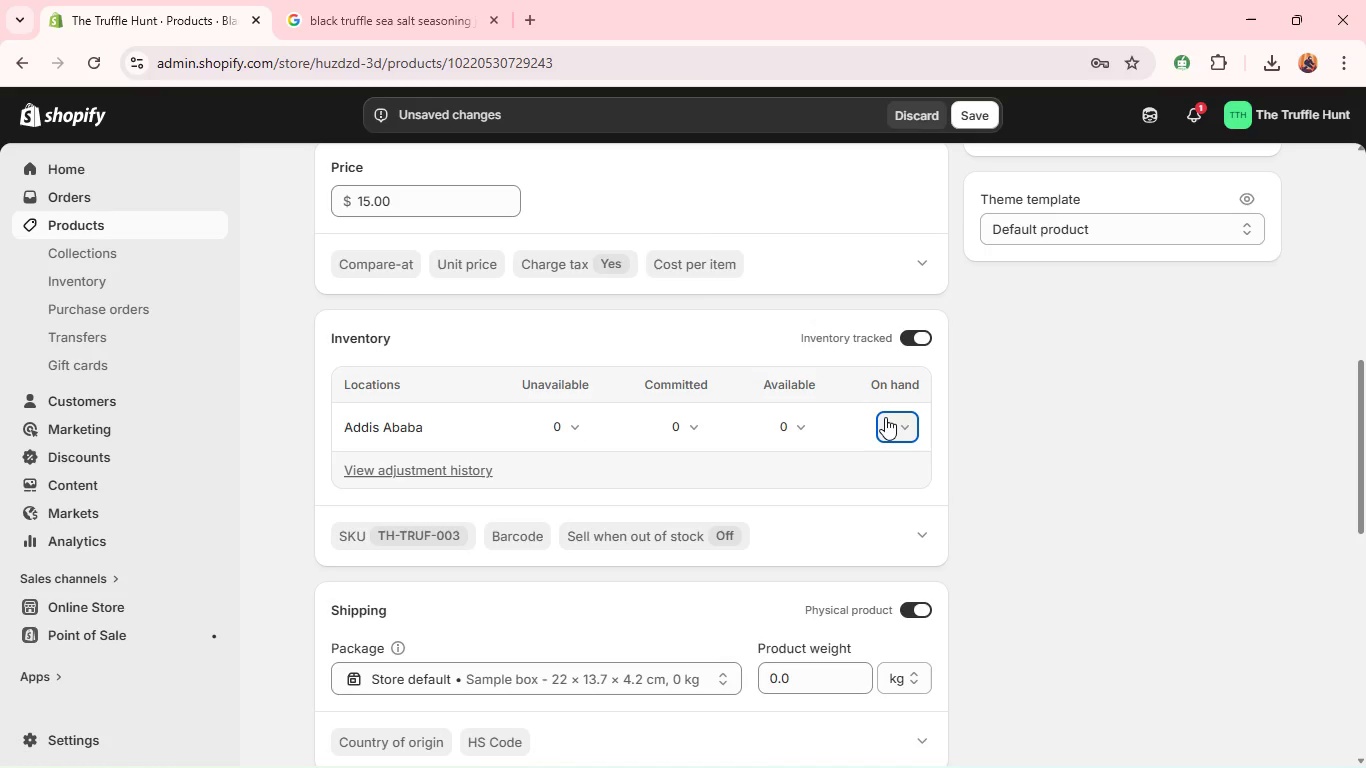 
left_click([885, 417])
 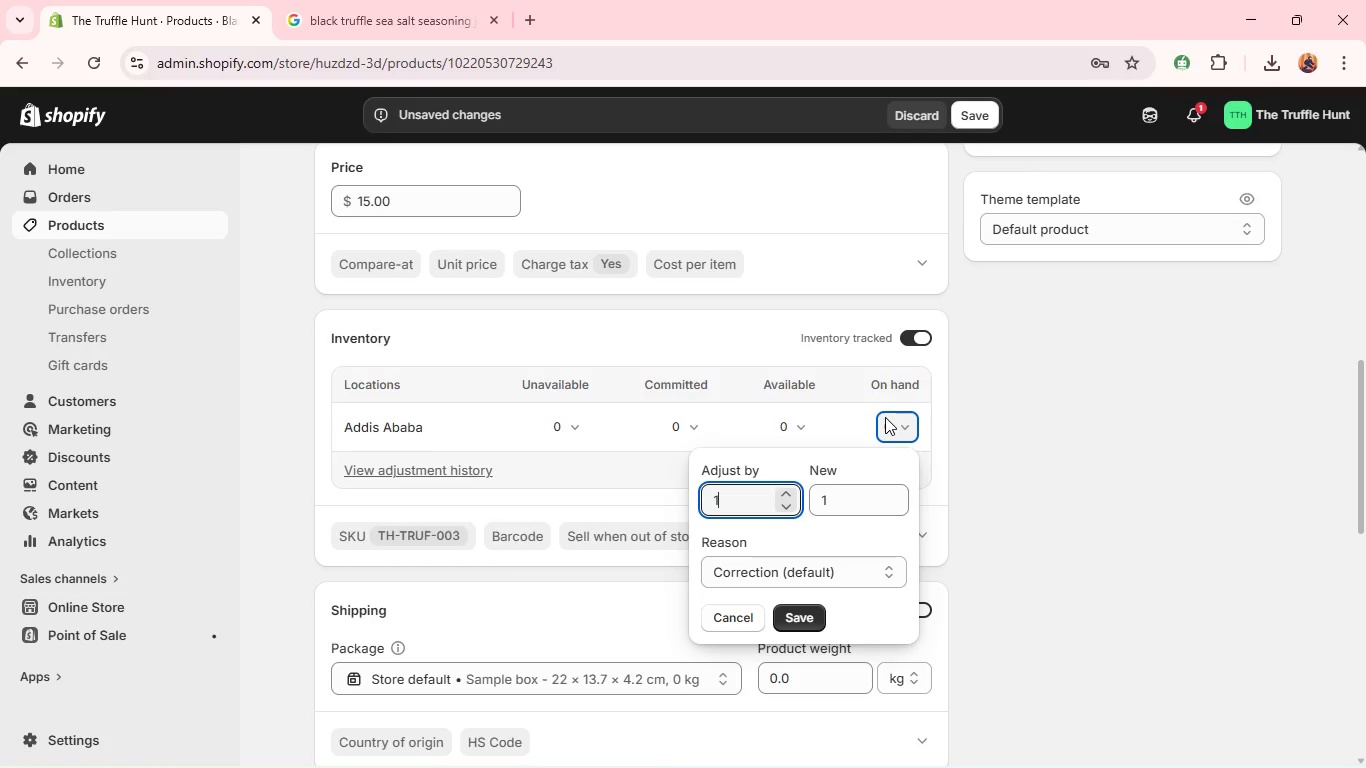 
type(100)
 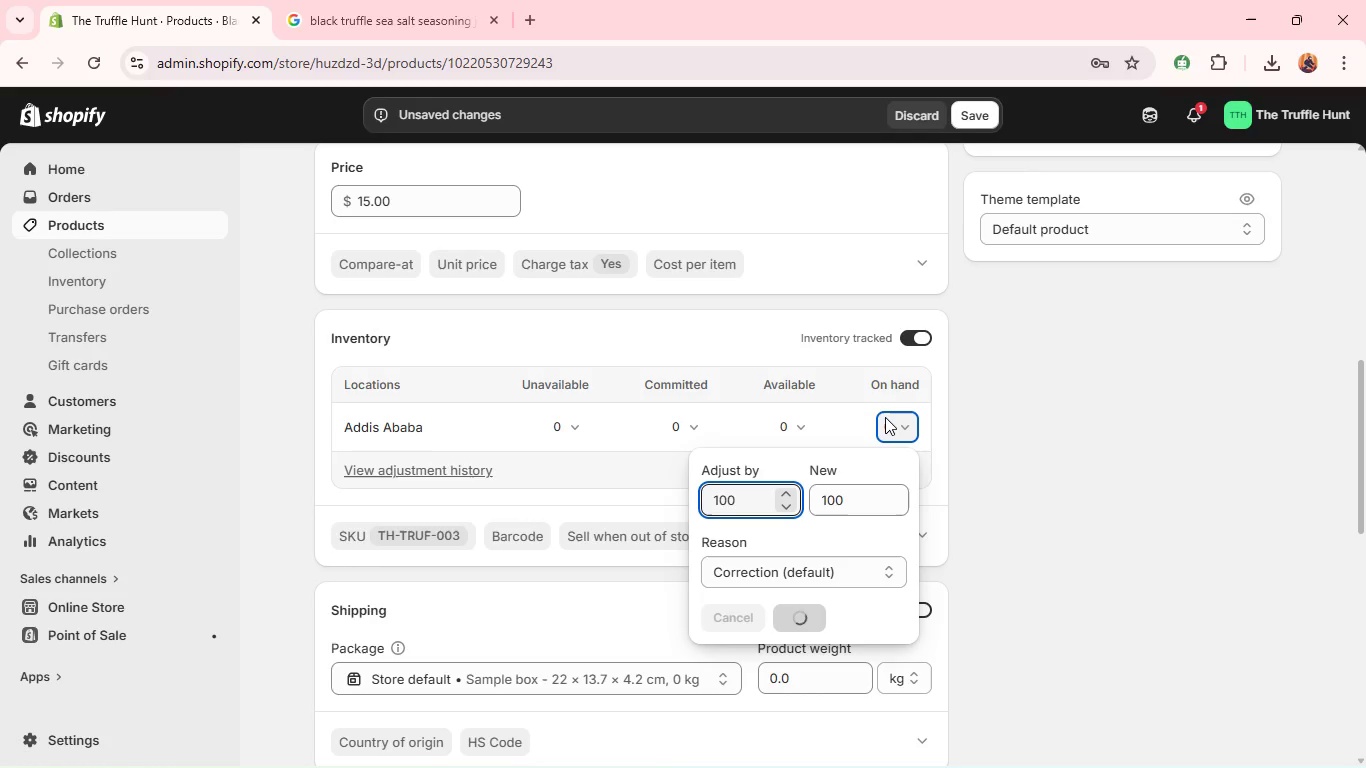 
key(Enter)
 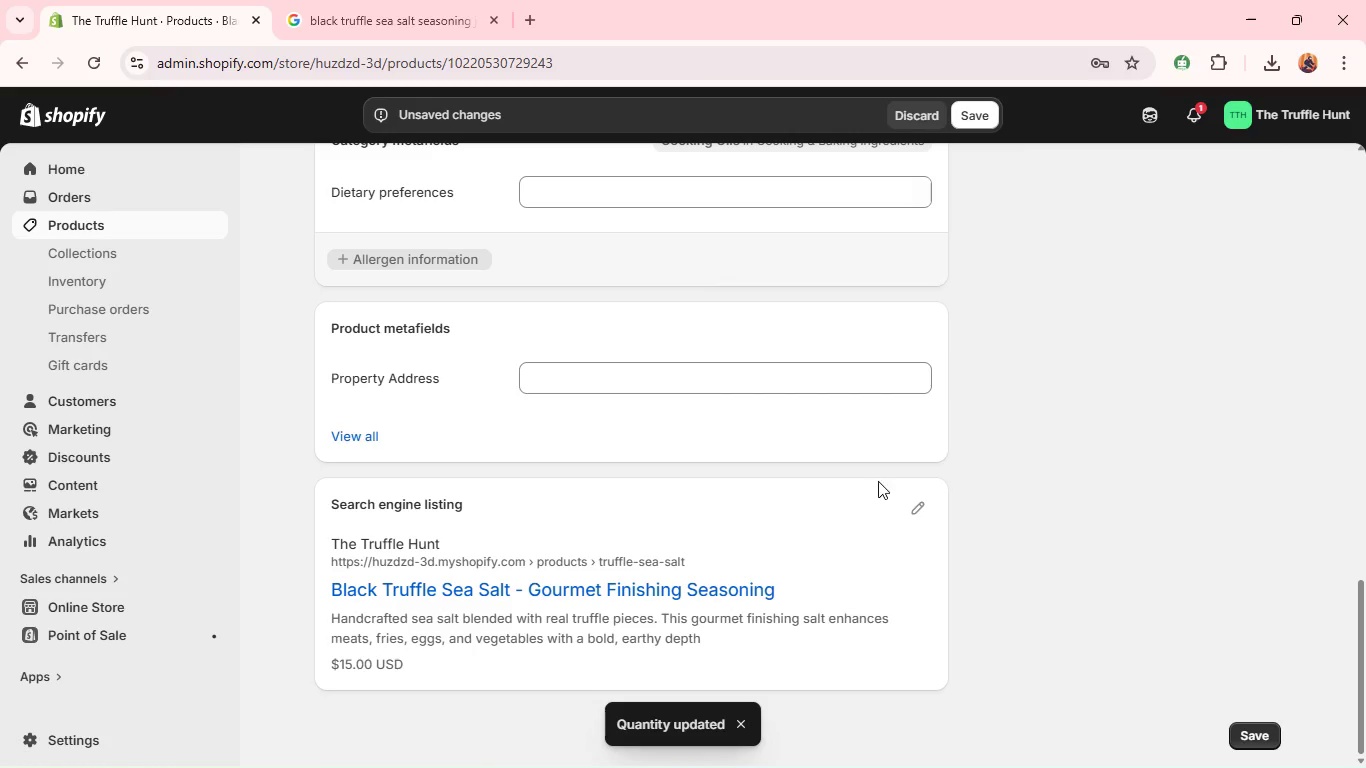 
wait(5.44)
 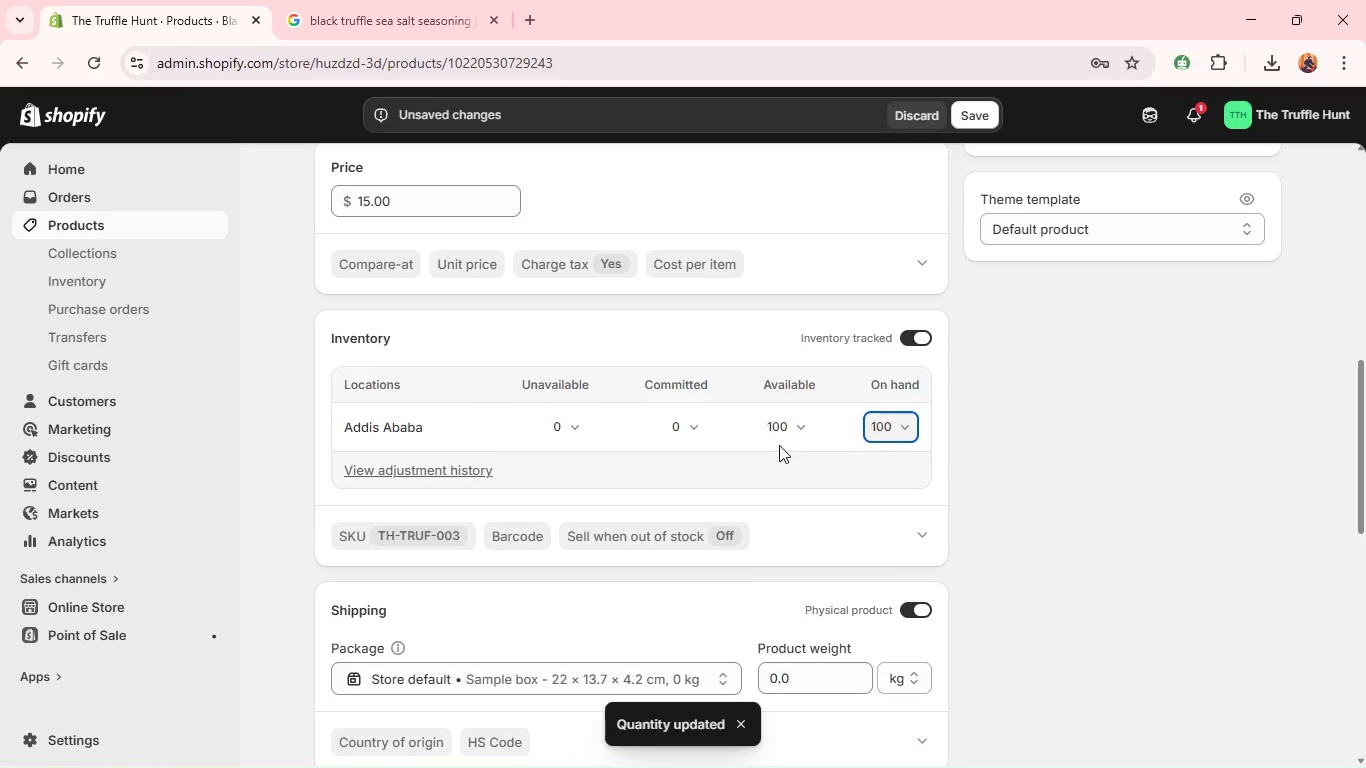 
left_click([912, 506])
 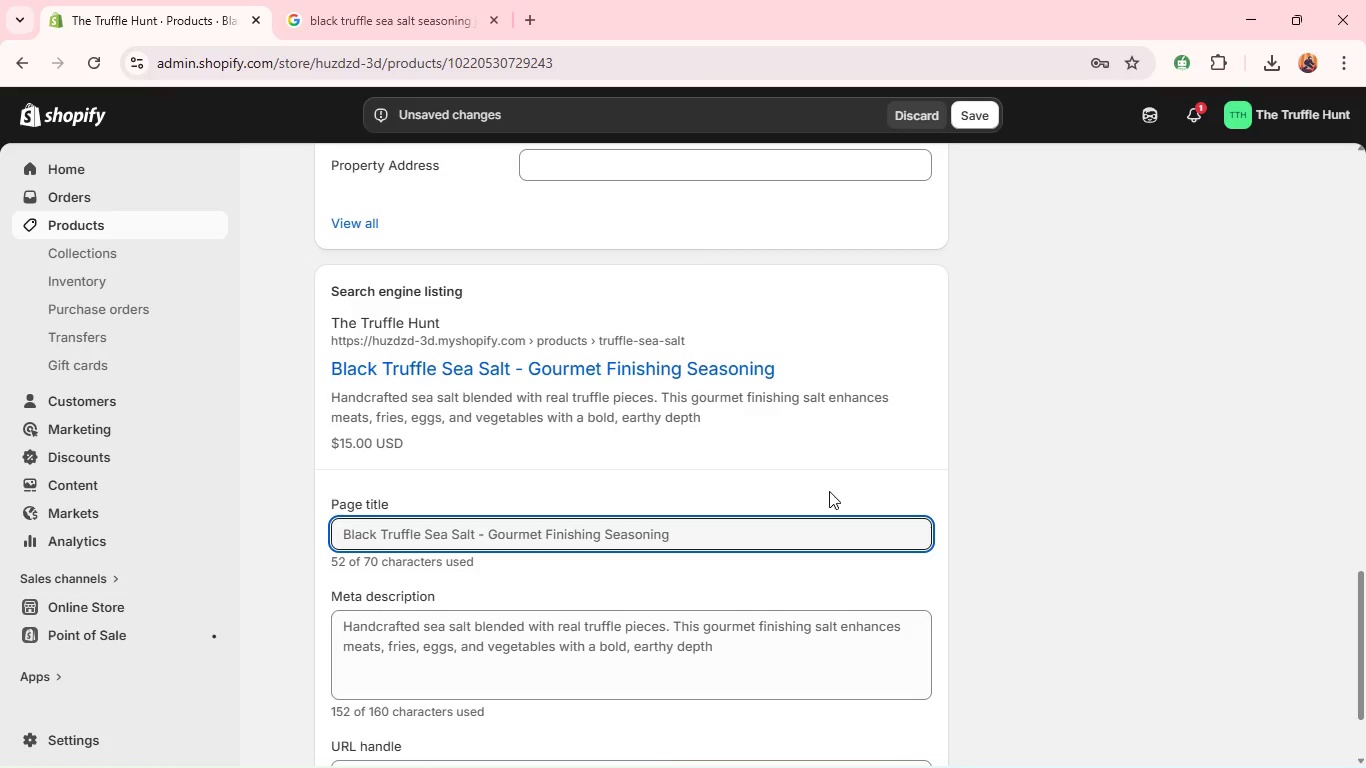 
wait(16.11)
 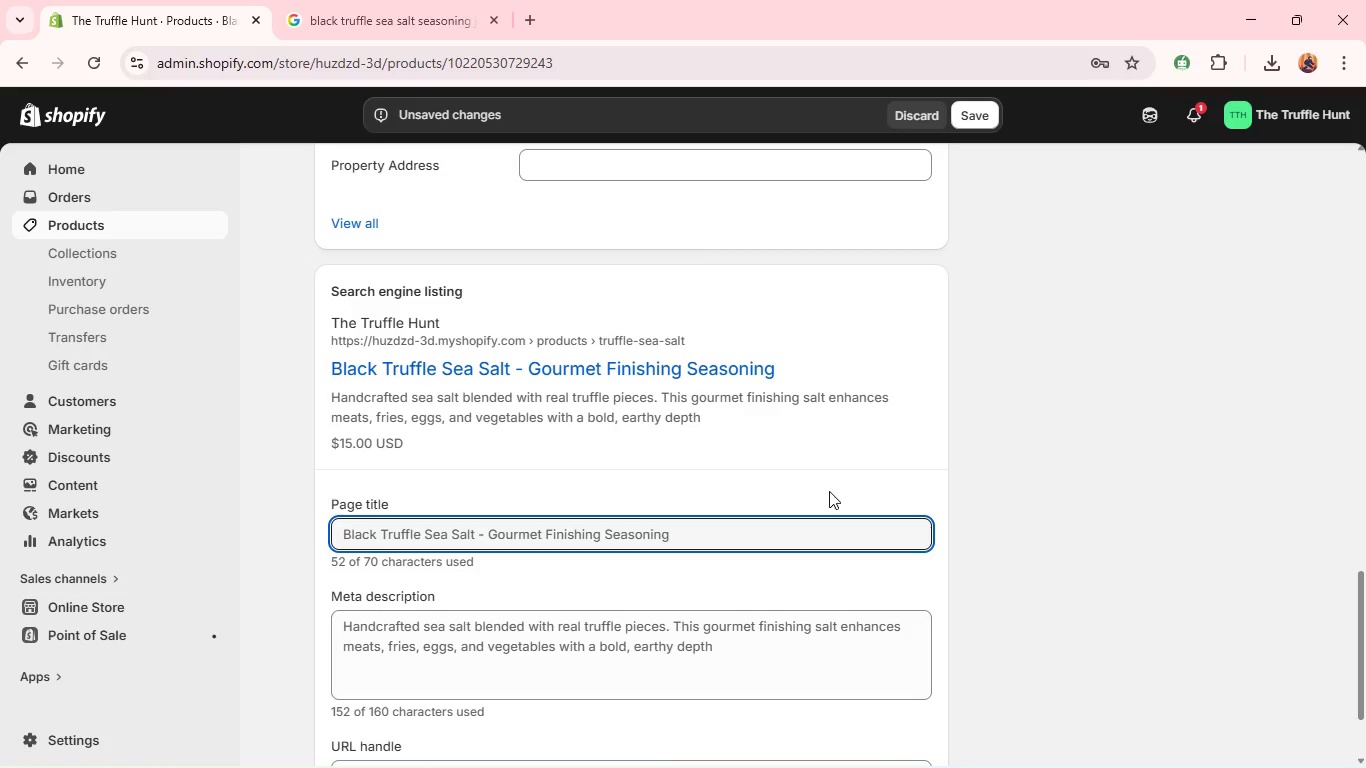 
left_click([384, 531])
 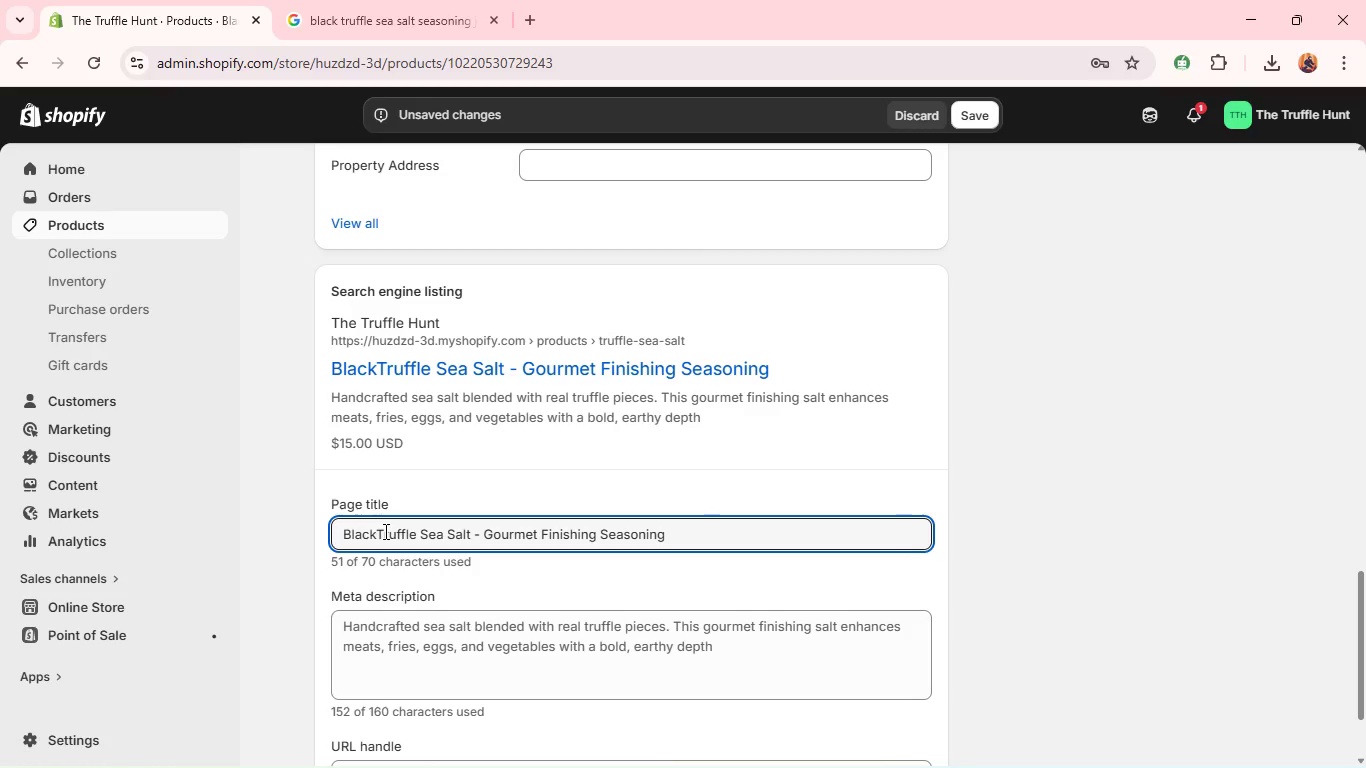 
hold_key(key=Backspace, duration=1.5)
 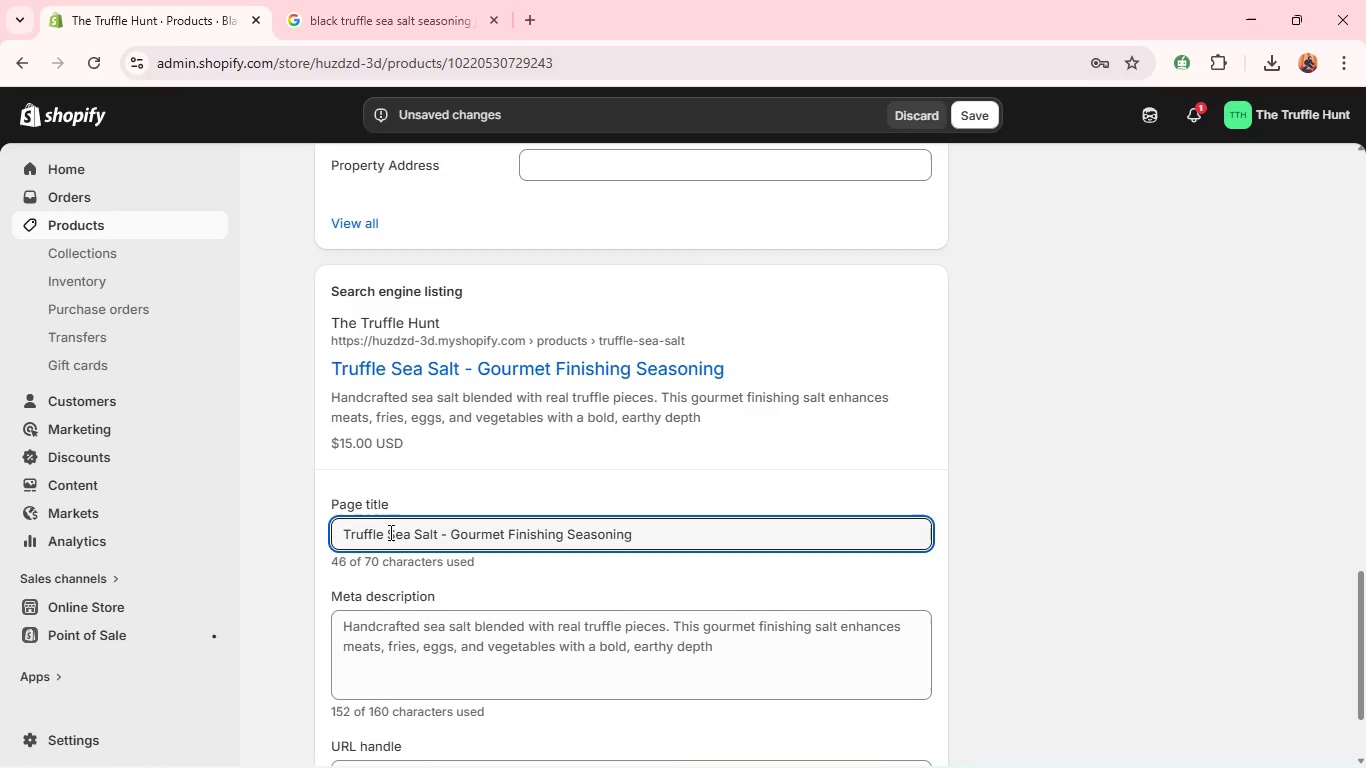 
key(Backspace)
 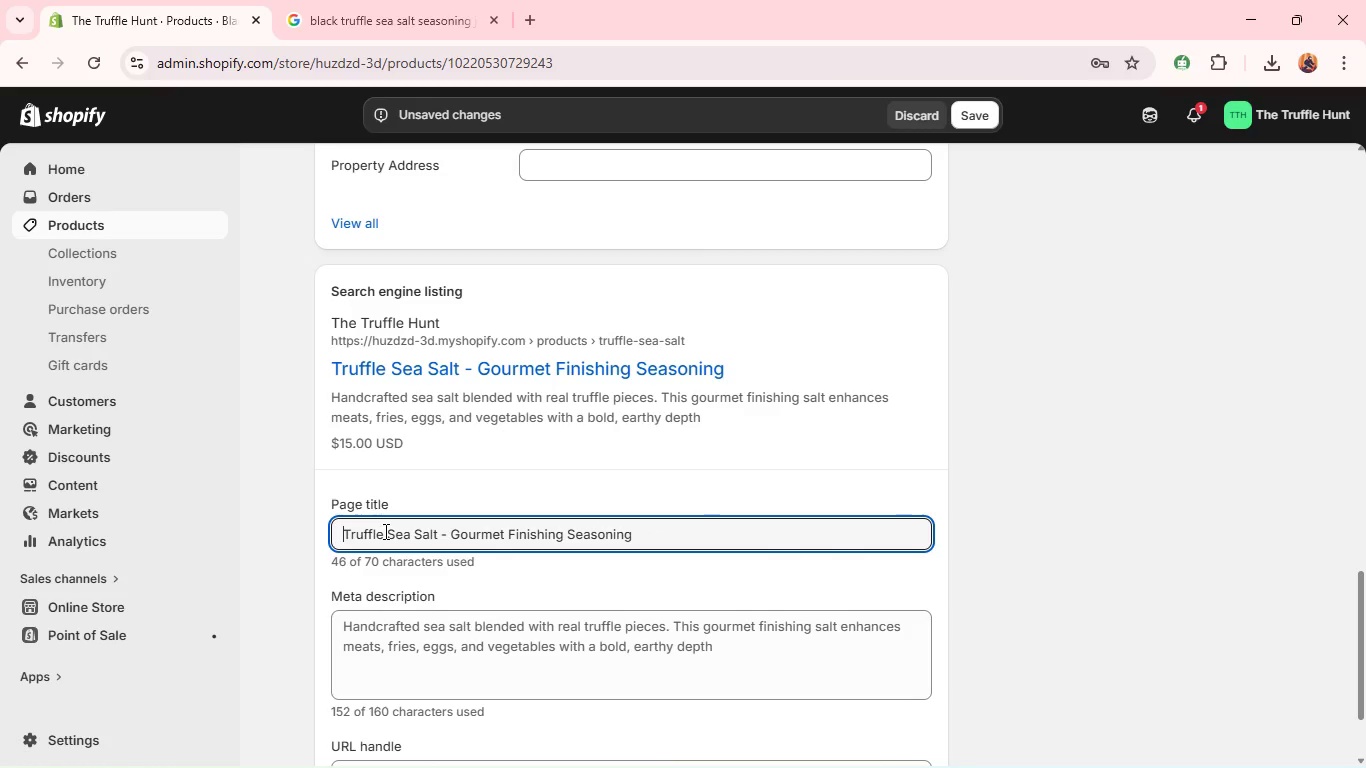 
key(Backspace)
 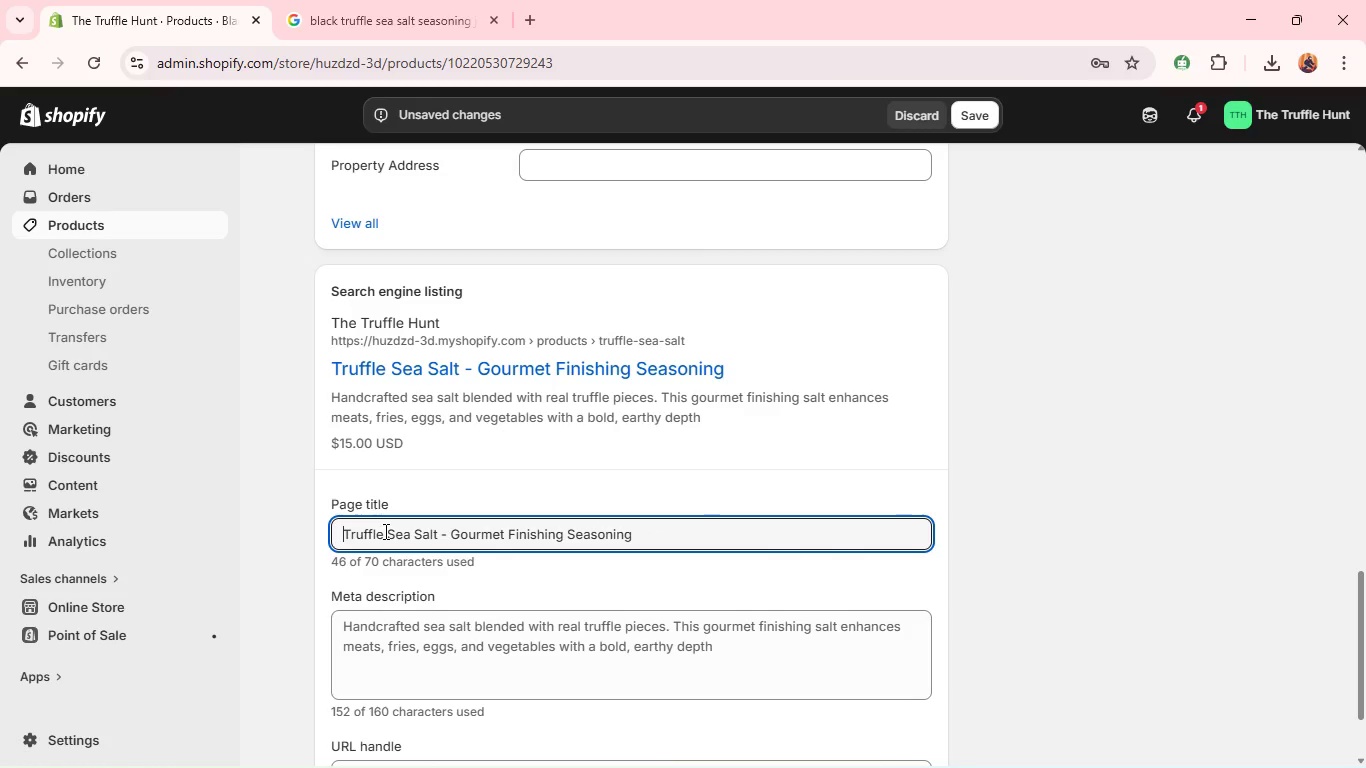 
key(Backspace)
 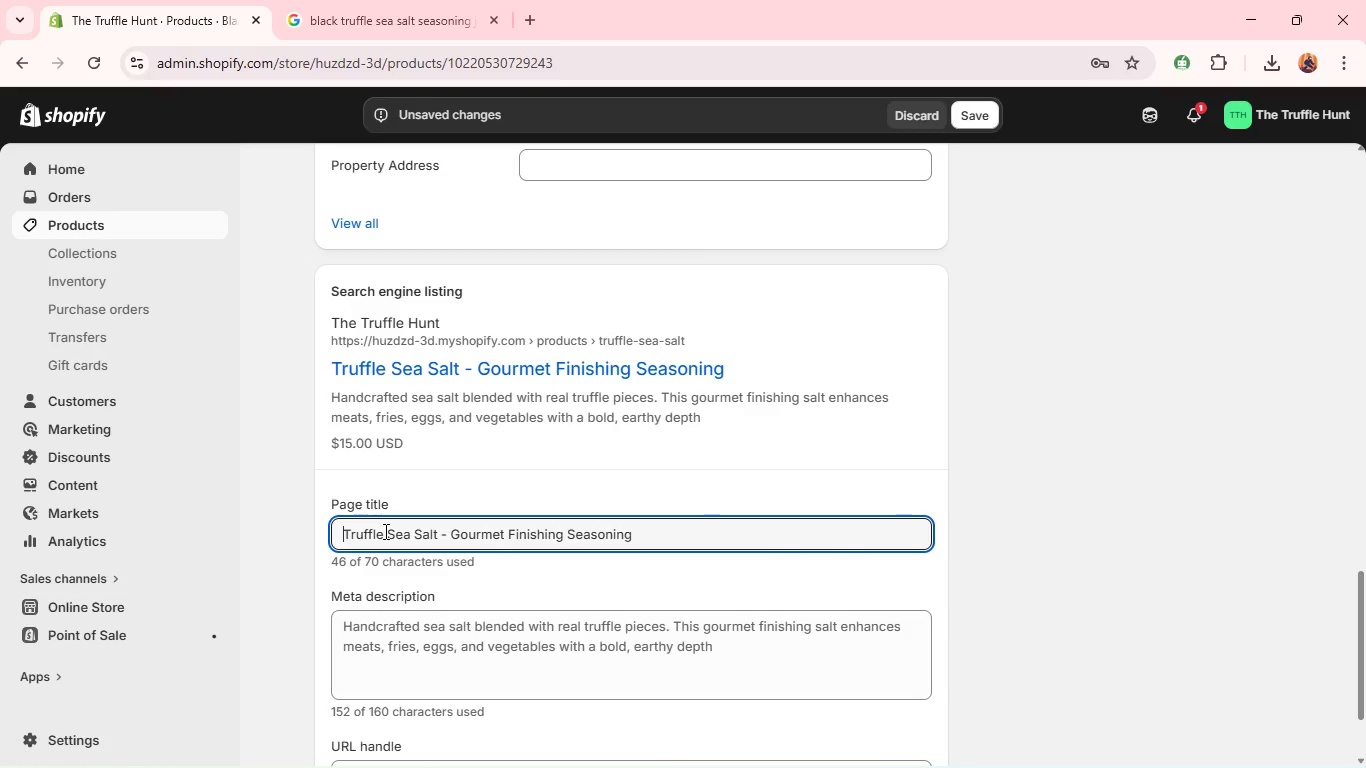 
key(Backspace)
 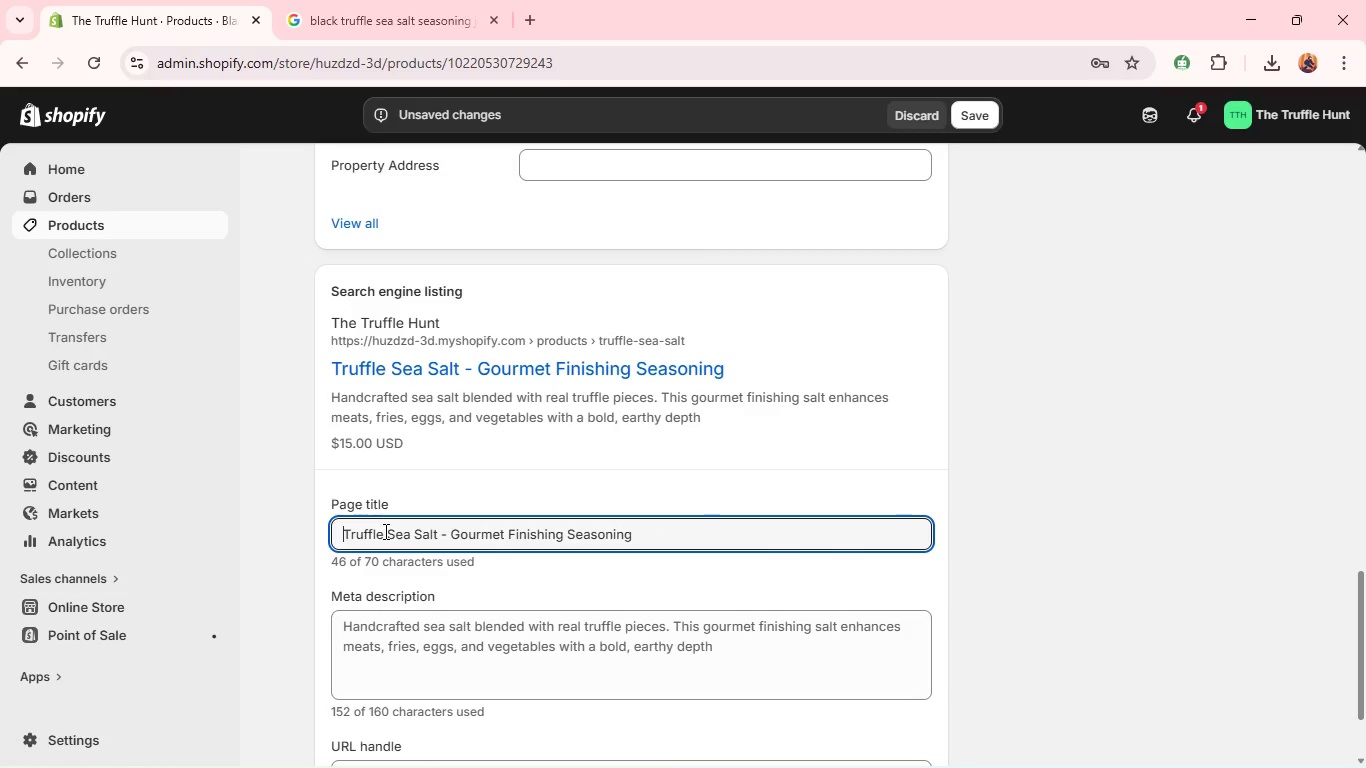 
key(Backspace)
 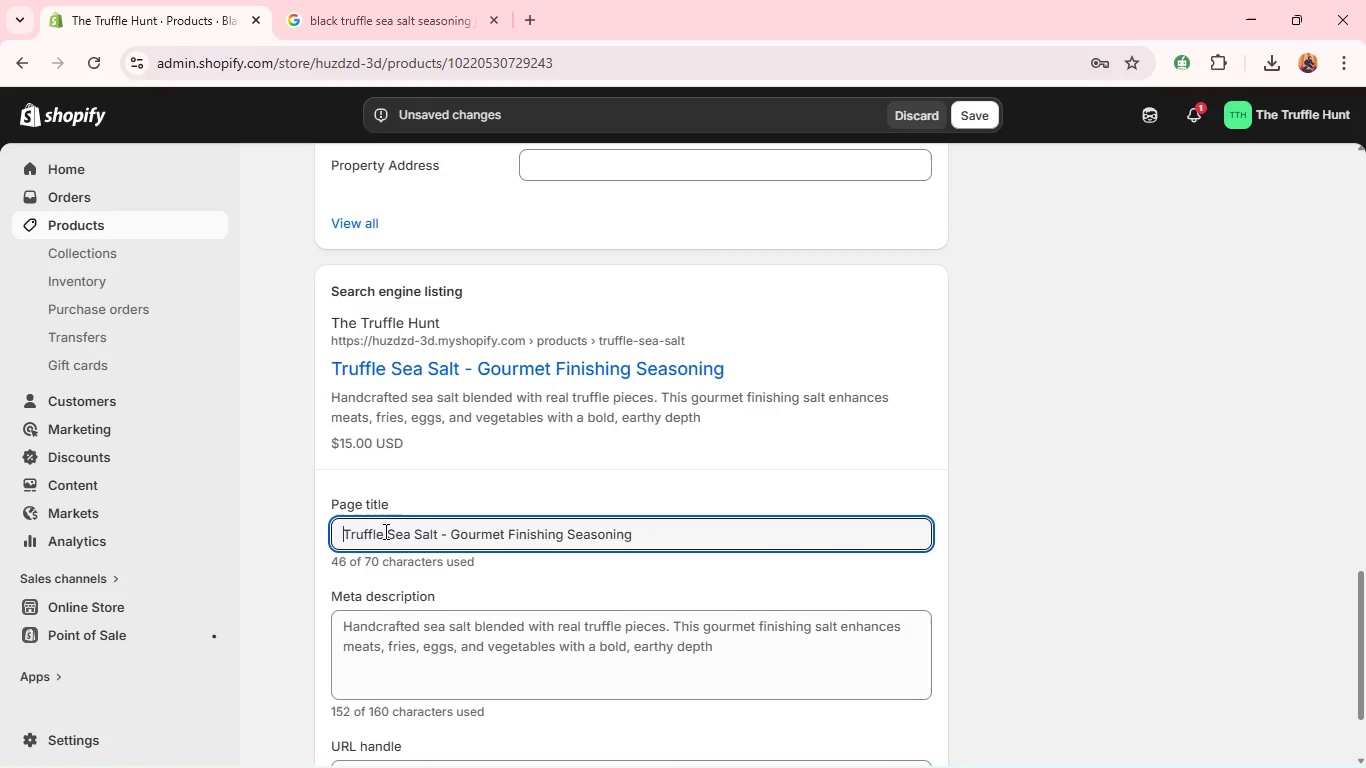 
key(Backspace)
 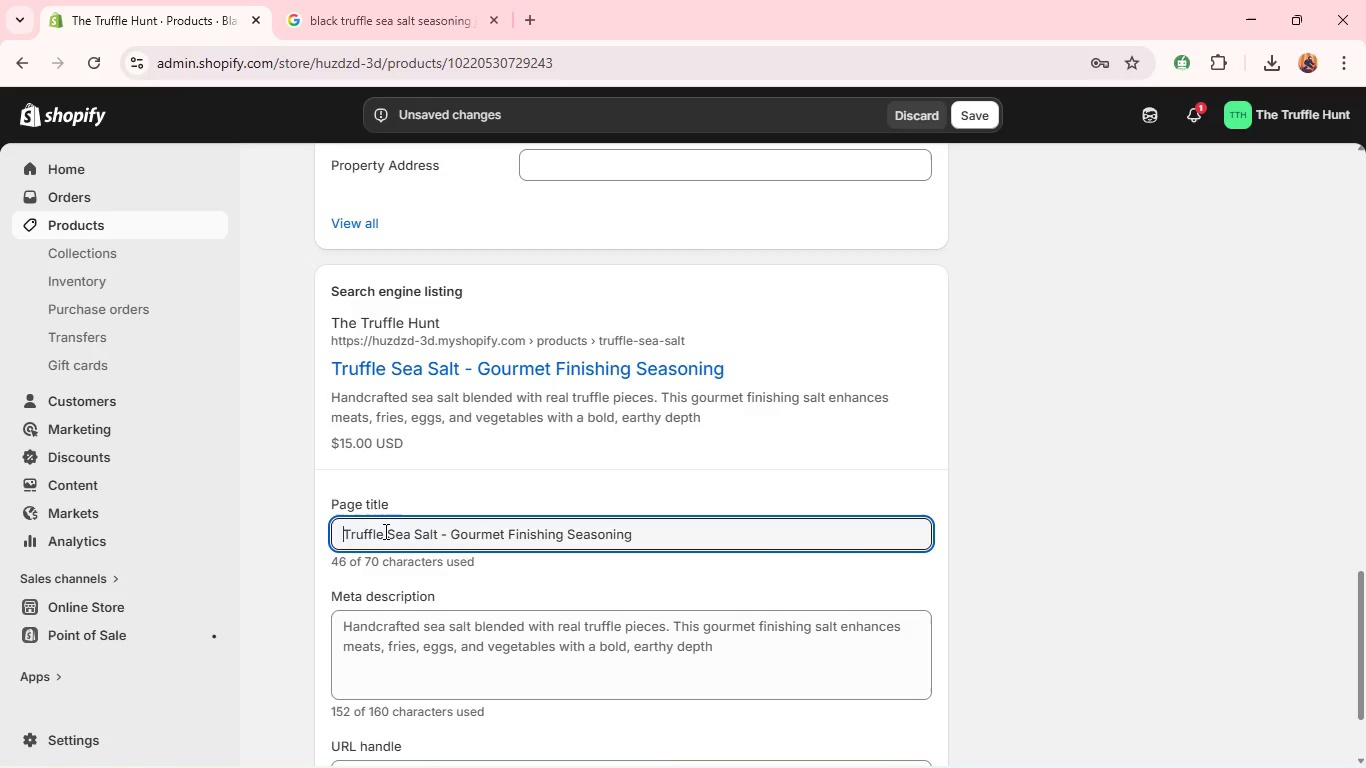 
key(Backspace)
 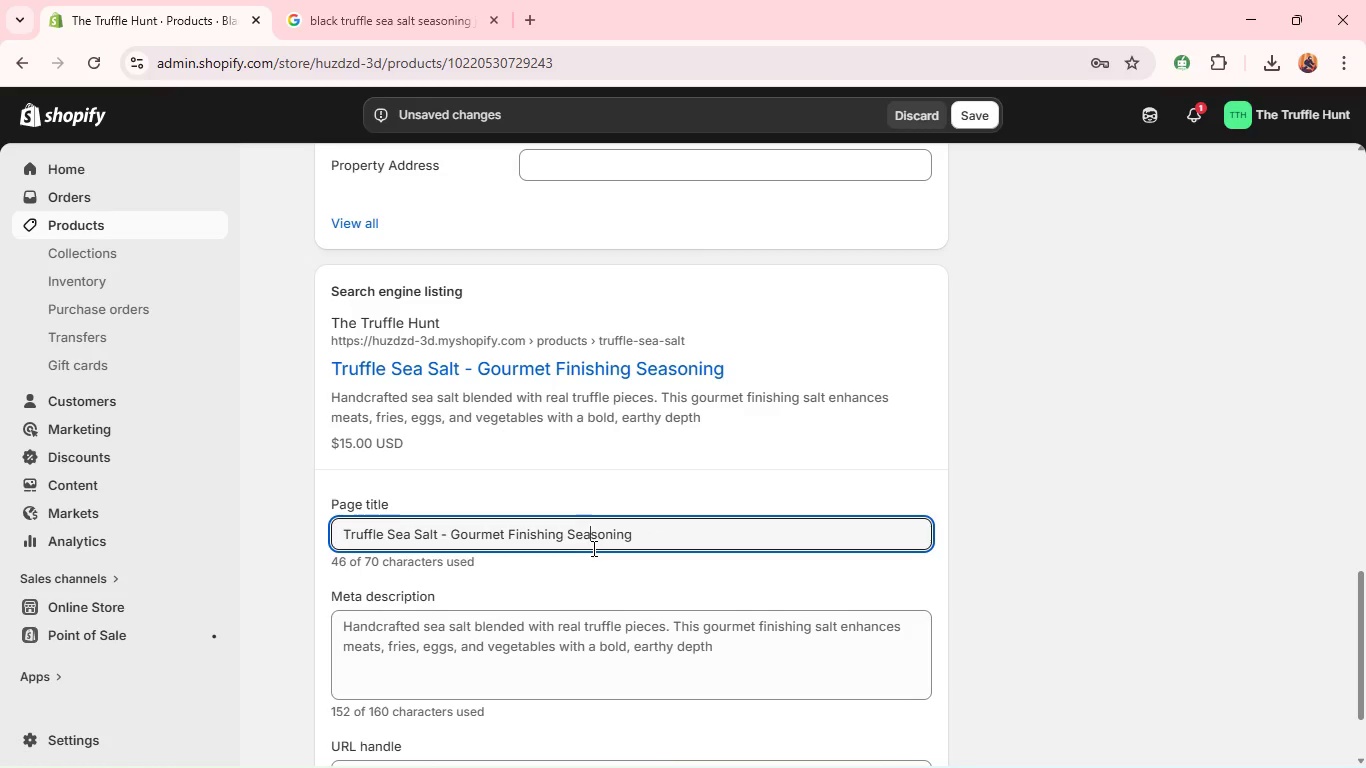 
double_click([592, 548])
 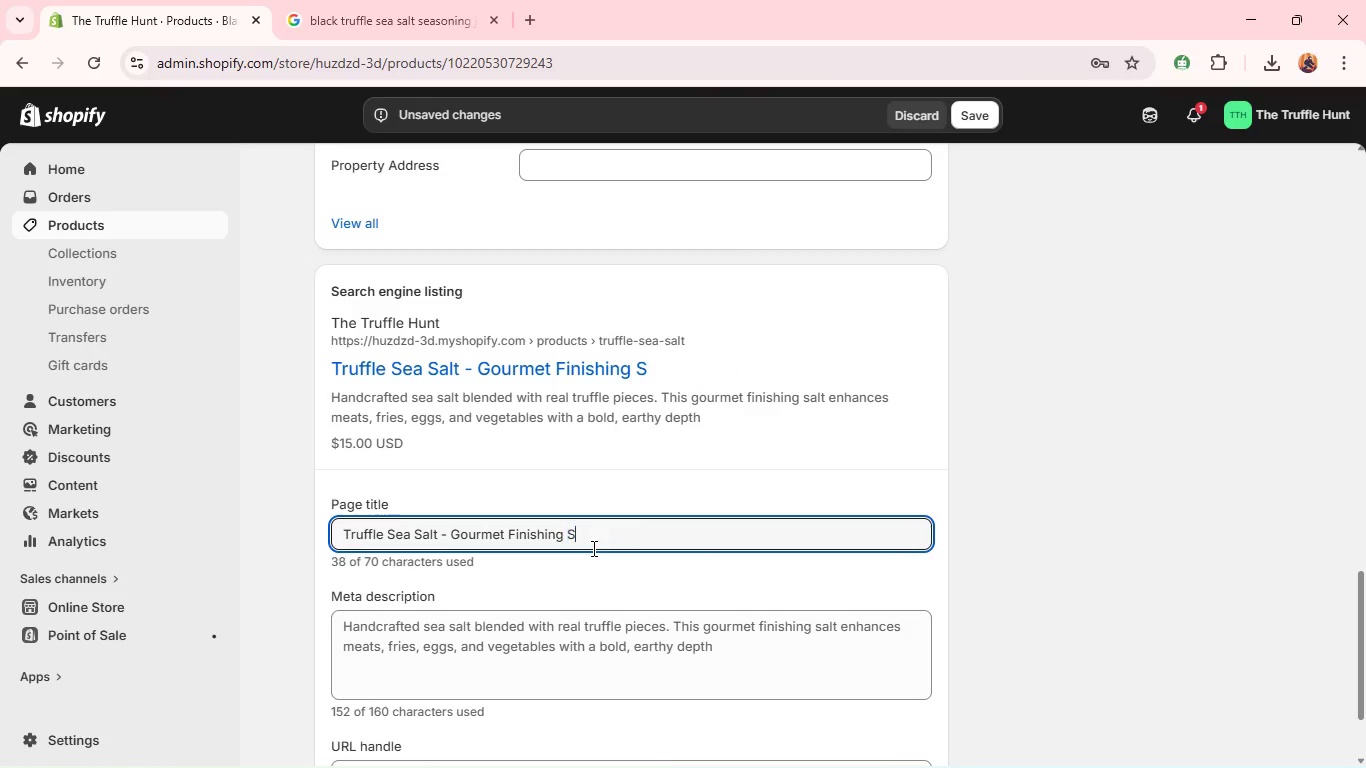 
type(Salt)
 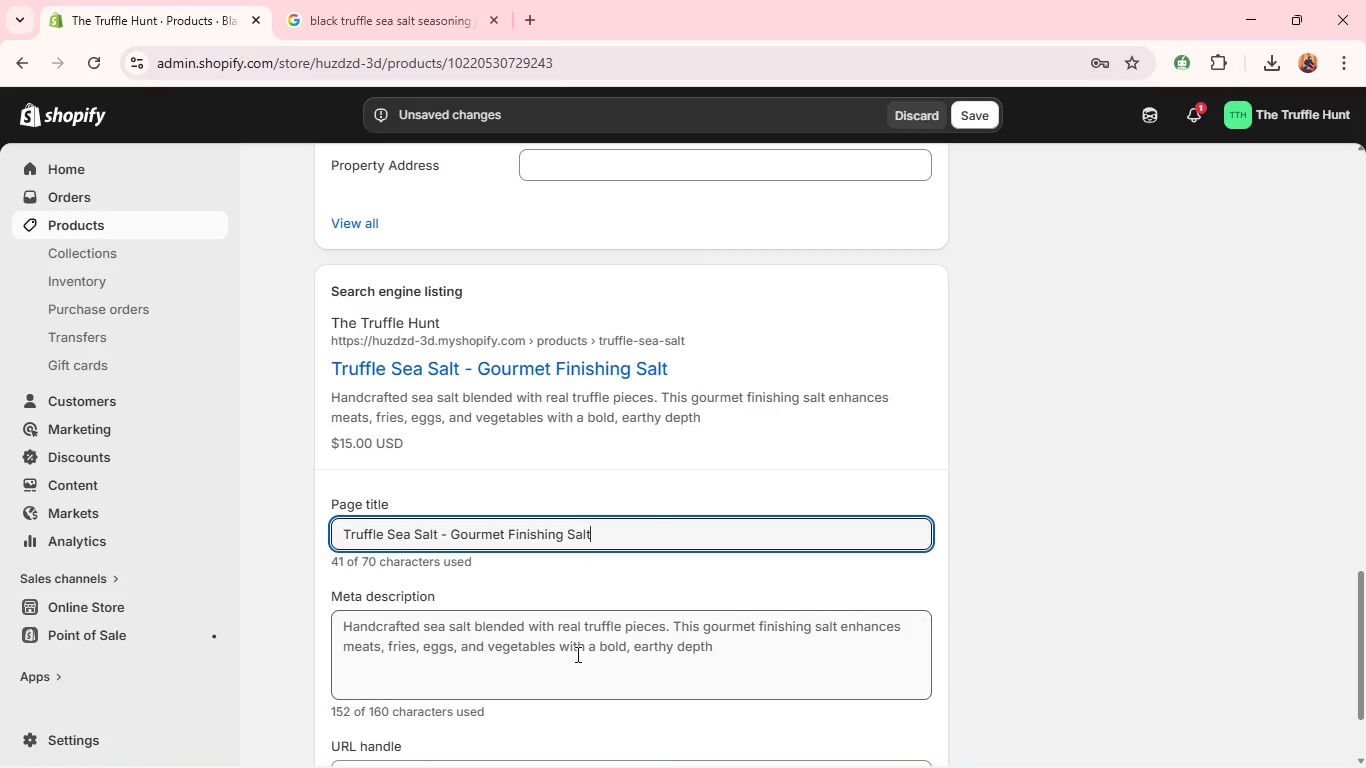 
double_click([576, 654])
 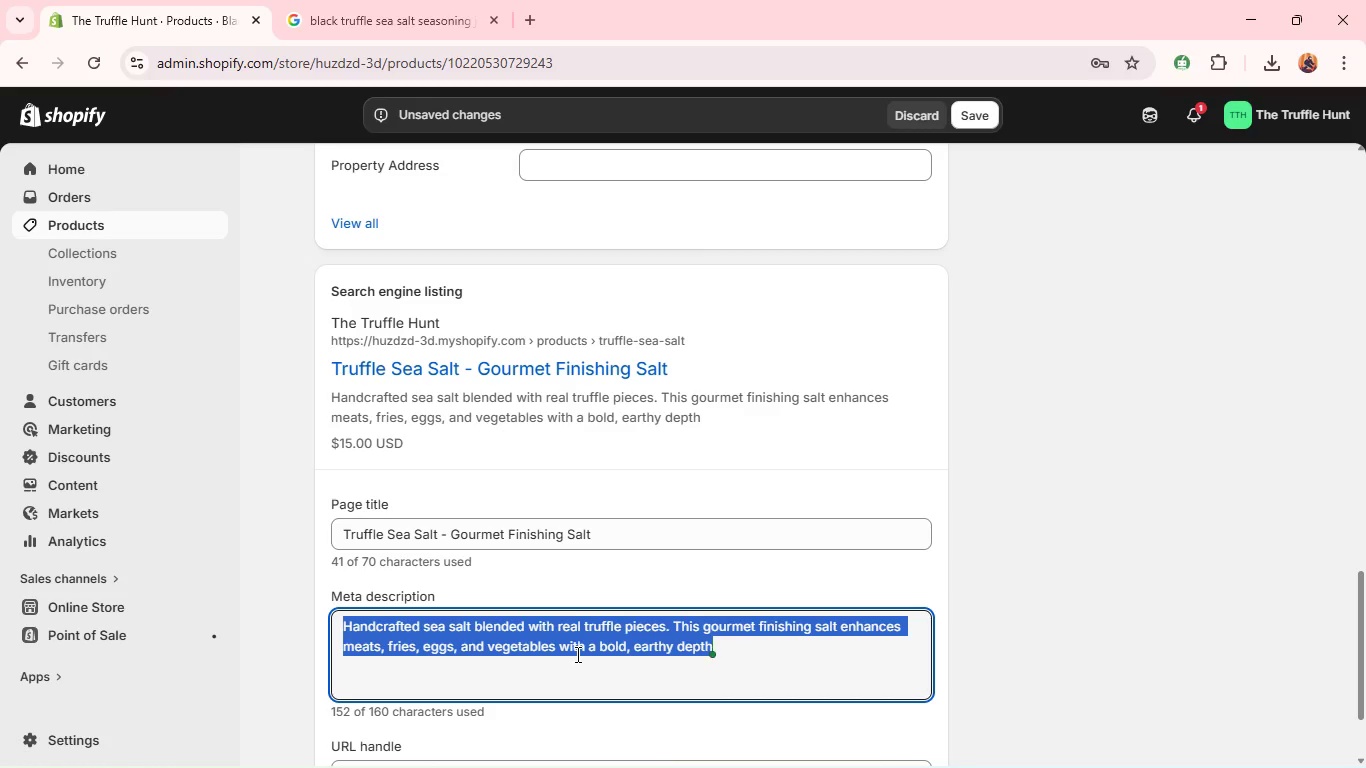 
triple_click([576, 654])
 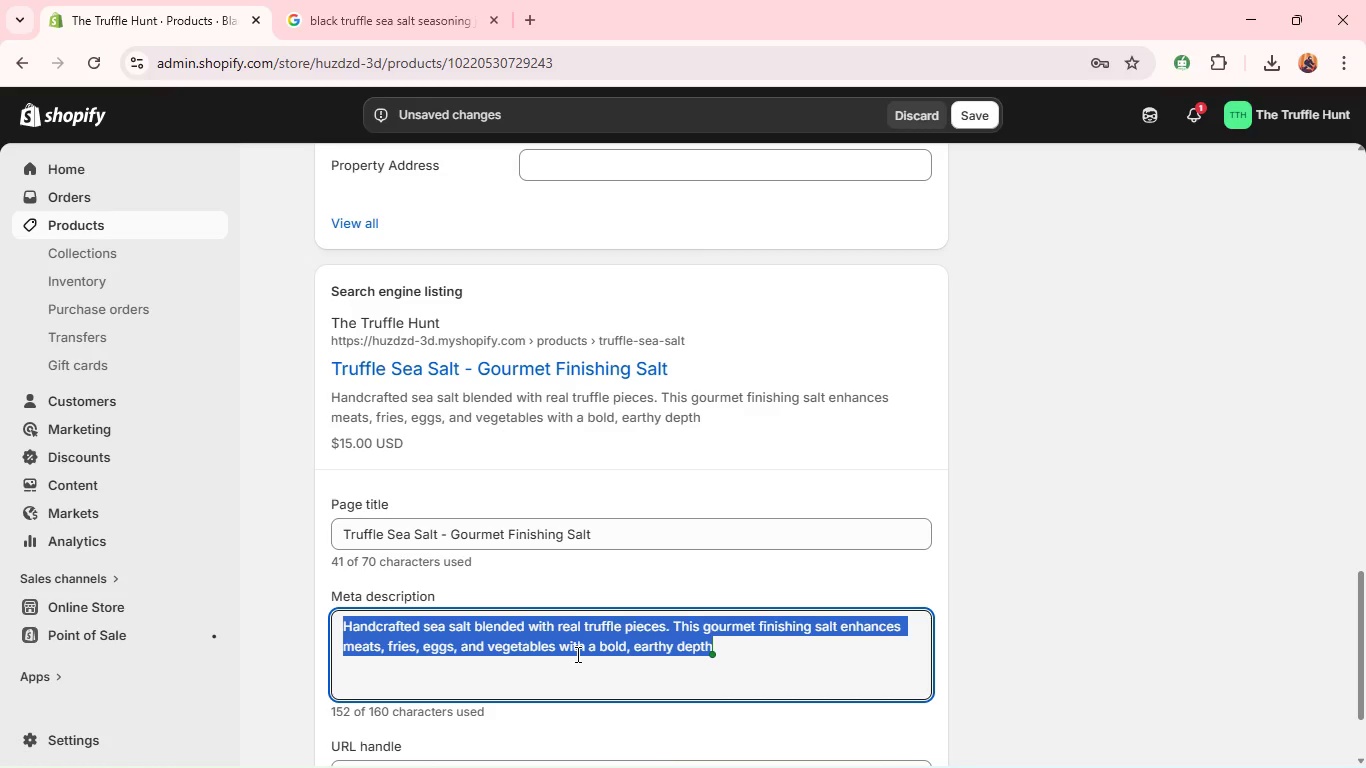 
triple_click([576, 654])
 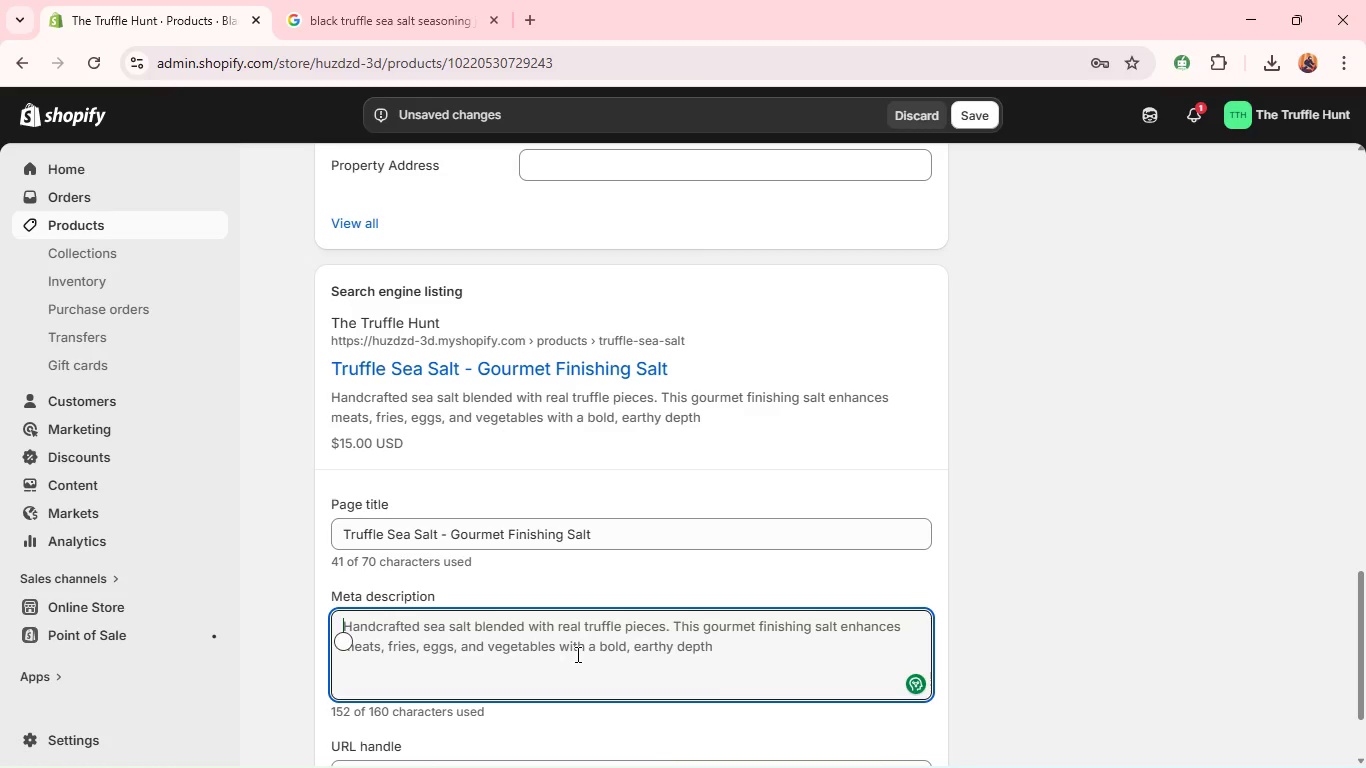 
key(Backspace)
 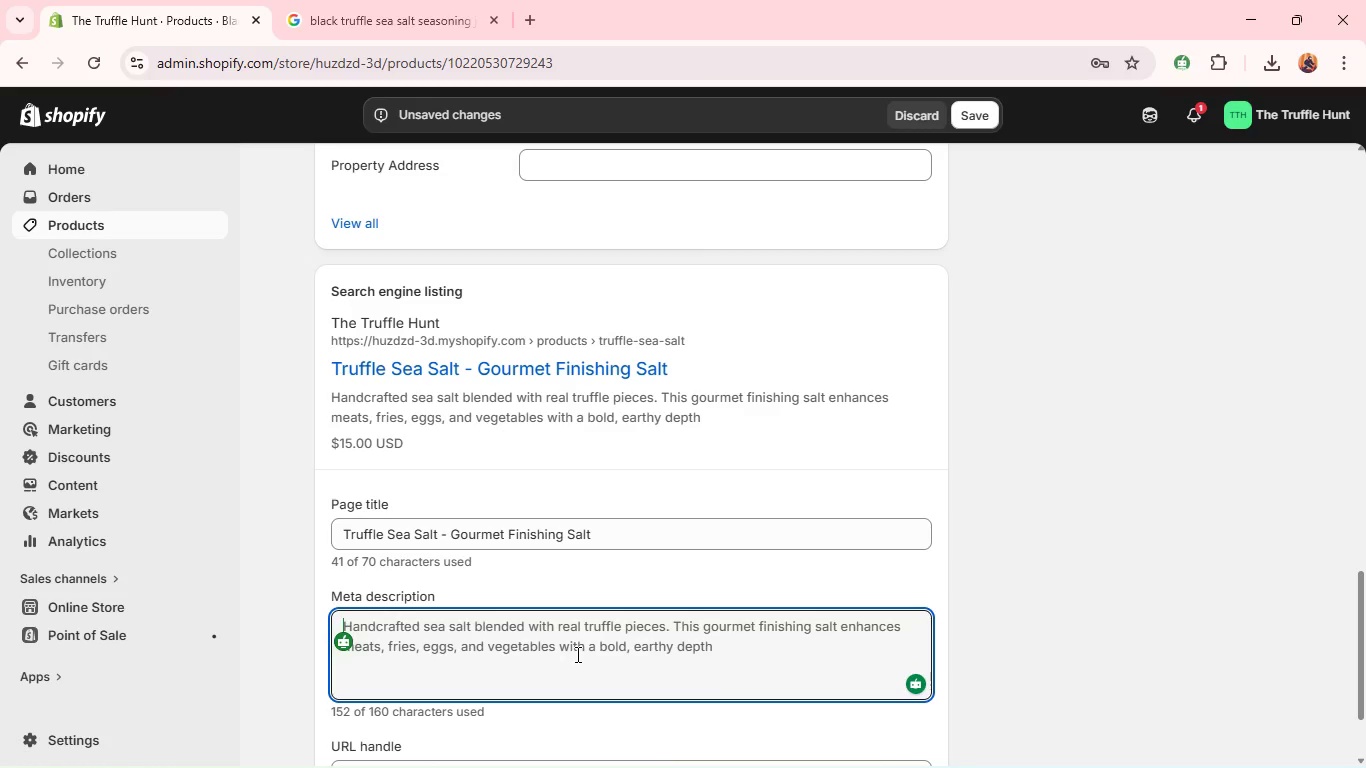 
wait(5.33)
 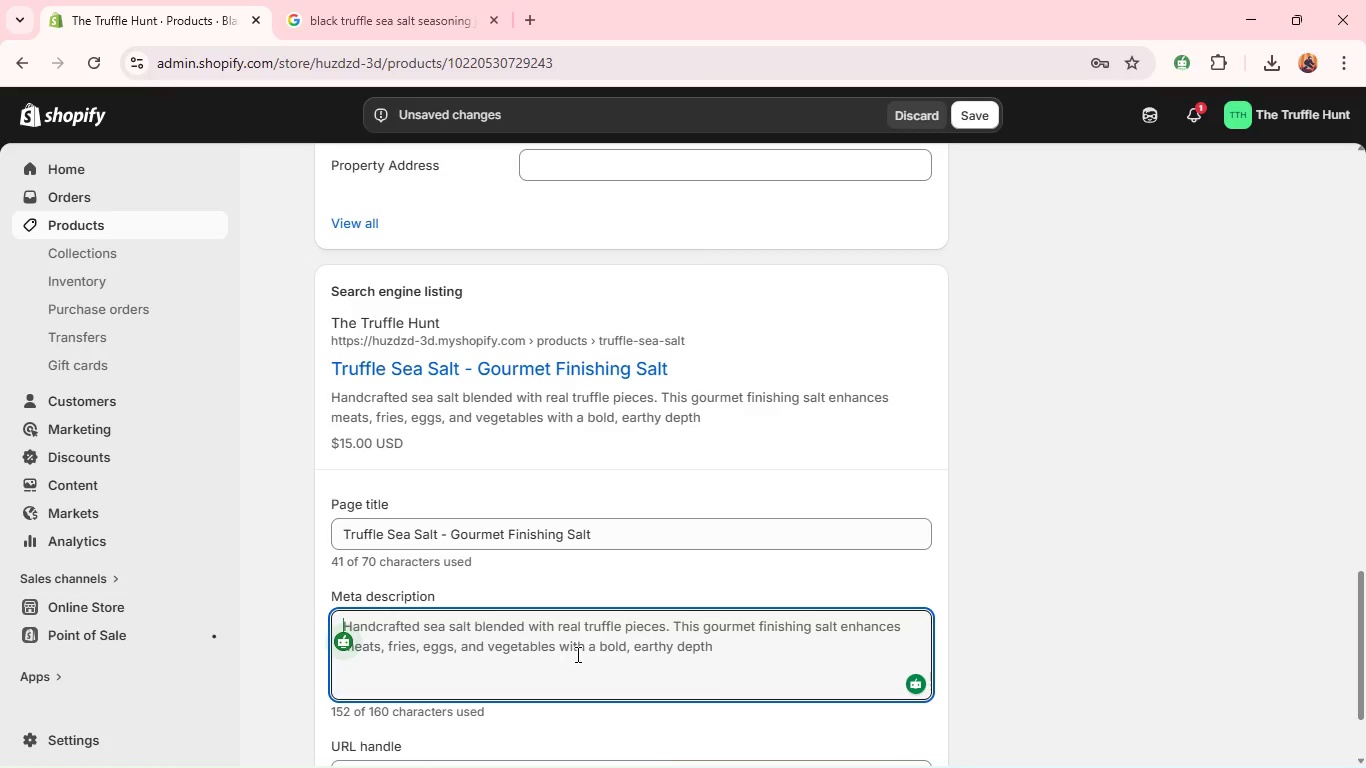 
type(Buy truffle sea salt for gout)
key(Backspace)
type(rmet seasoning. Perfe)
key(Backspace)
type(x)
key(Backspace)
type(exr)
key(Backspace)
key(Backspace)
type(ct )
 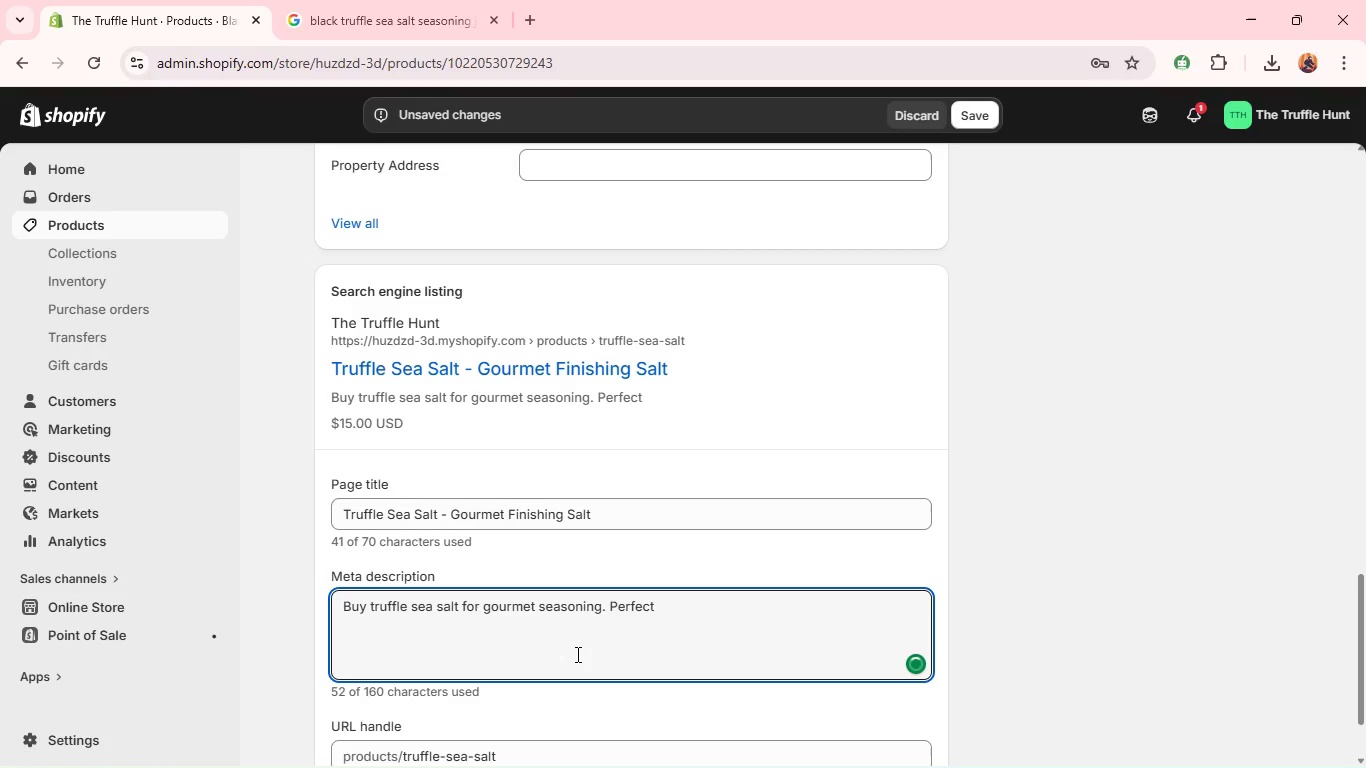 
type(finishing salt for meats, fries & egga)
key(Backspace)
type(s. SHop premium flabor now.)
 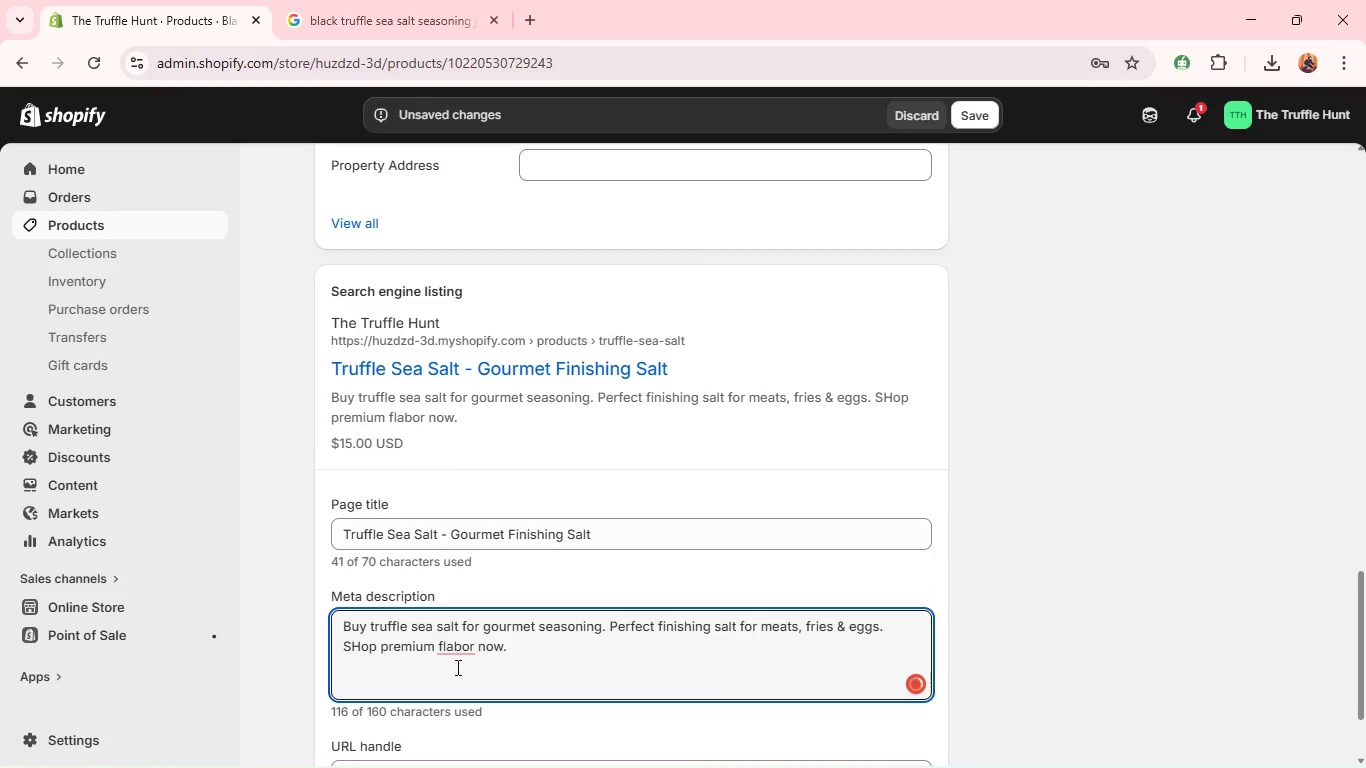 
mouse_move([460, 629])
 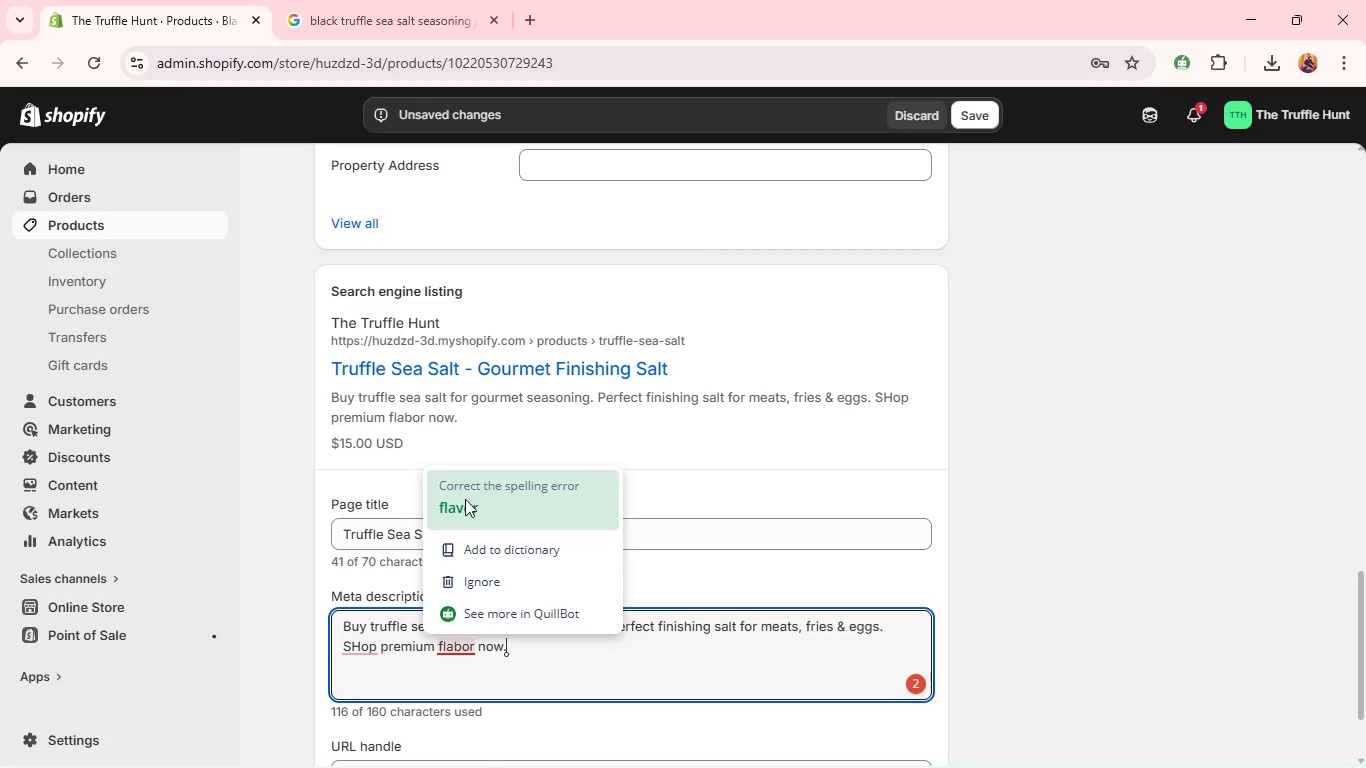 
left_click([465, 499])
 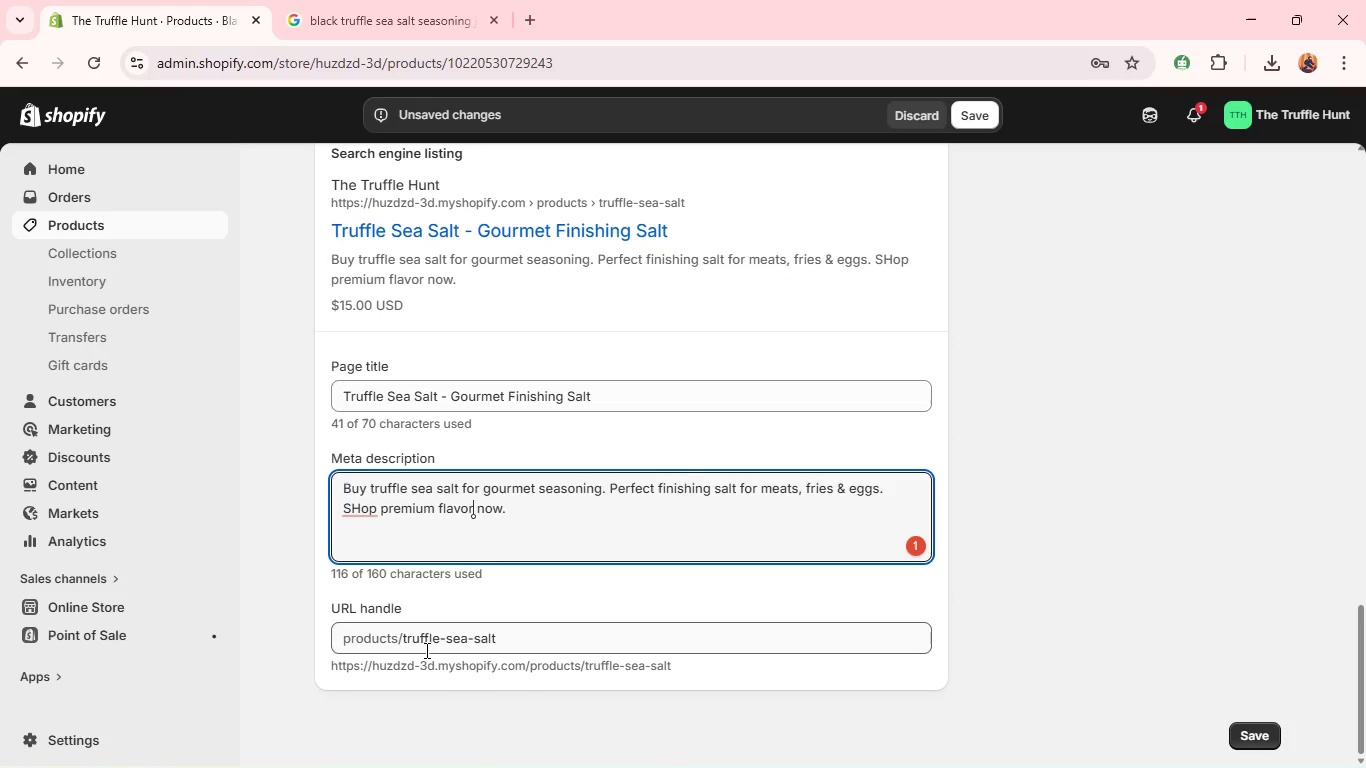 
wait(10.5)
 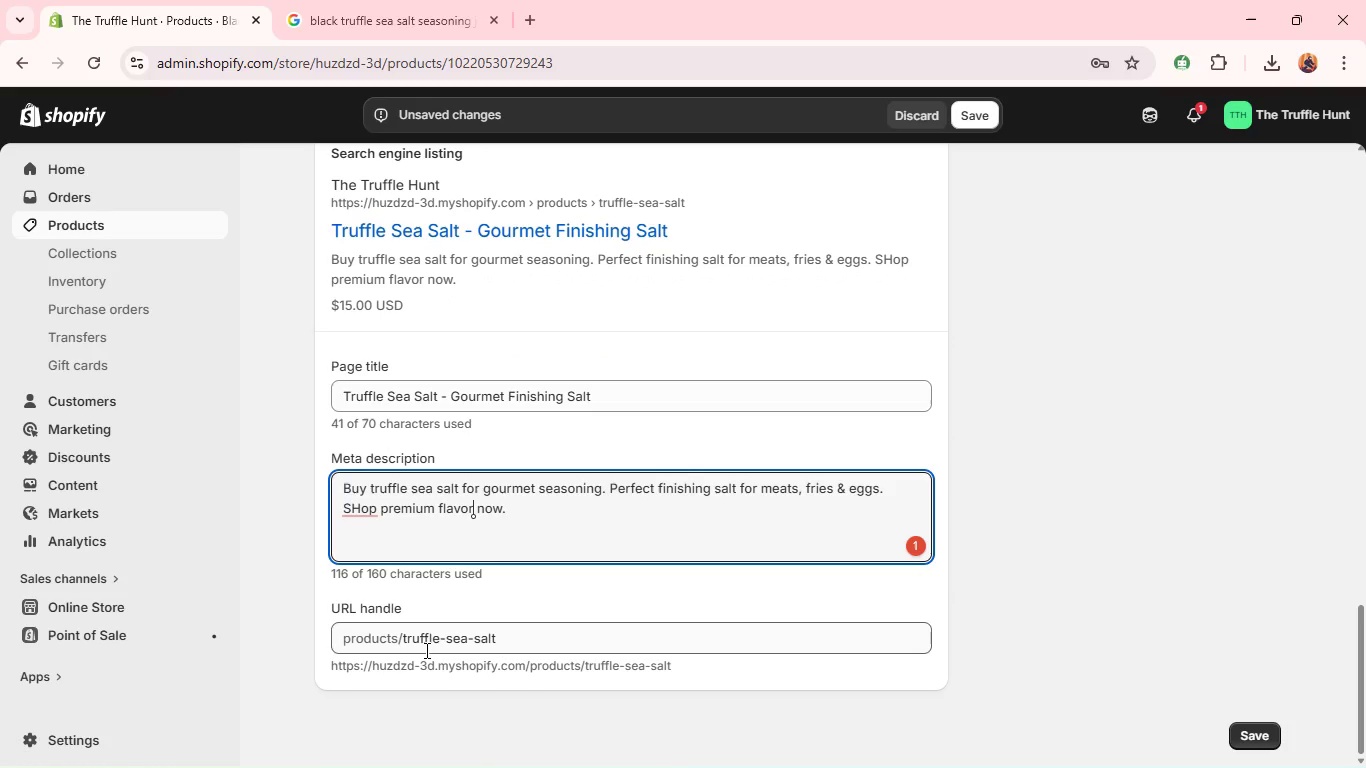 
left_click([356, 575])
 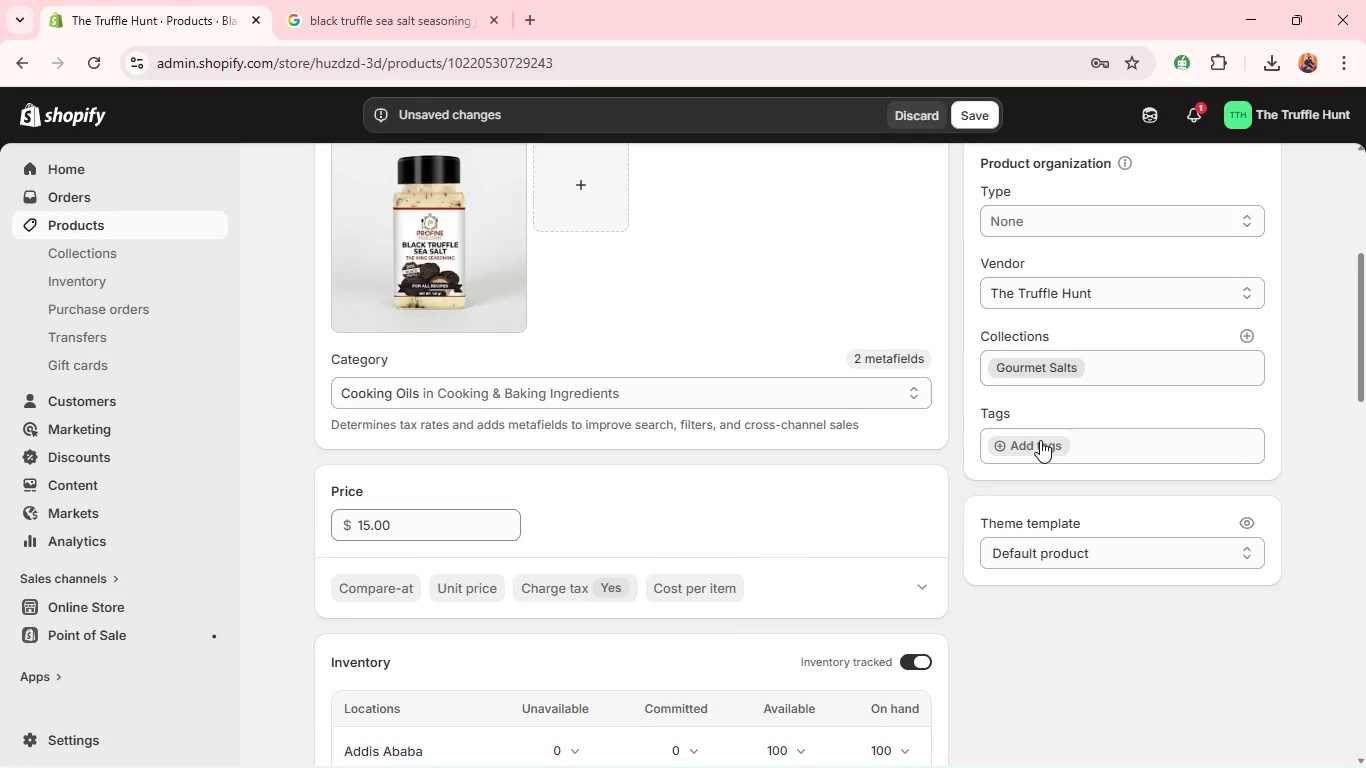 
wait(18.88)
 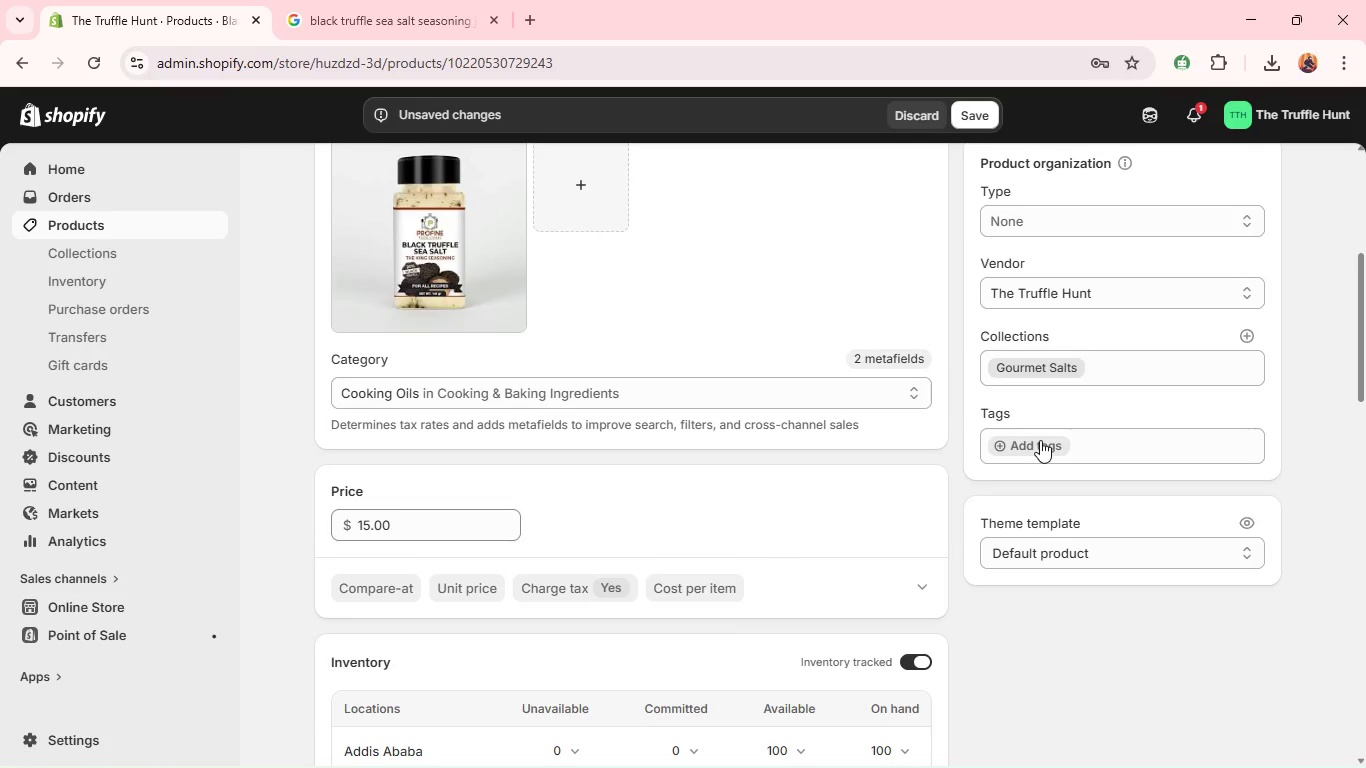 
left_click([1043, 448])
 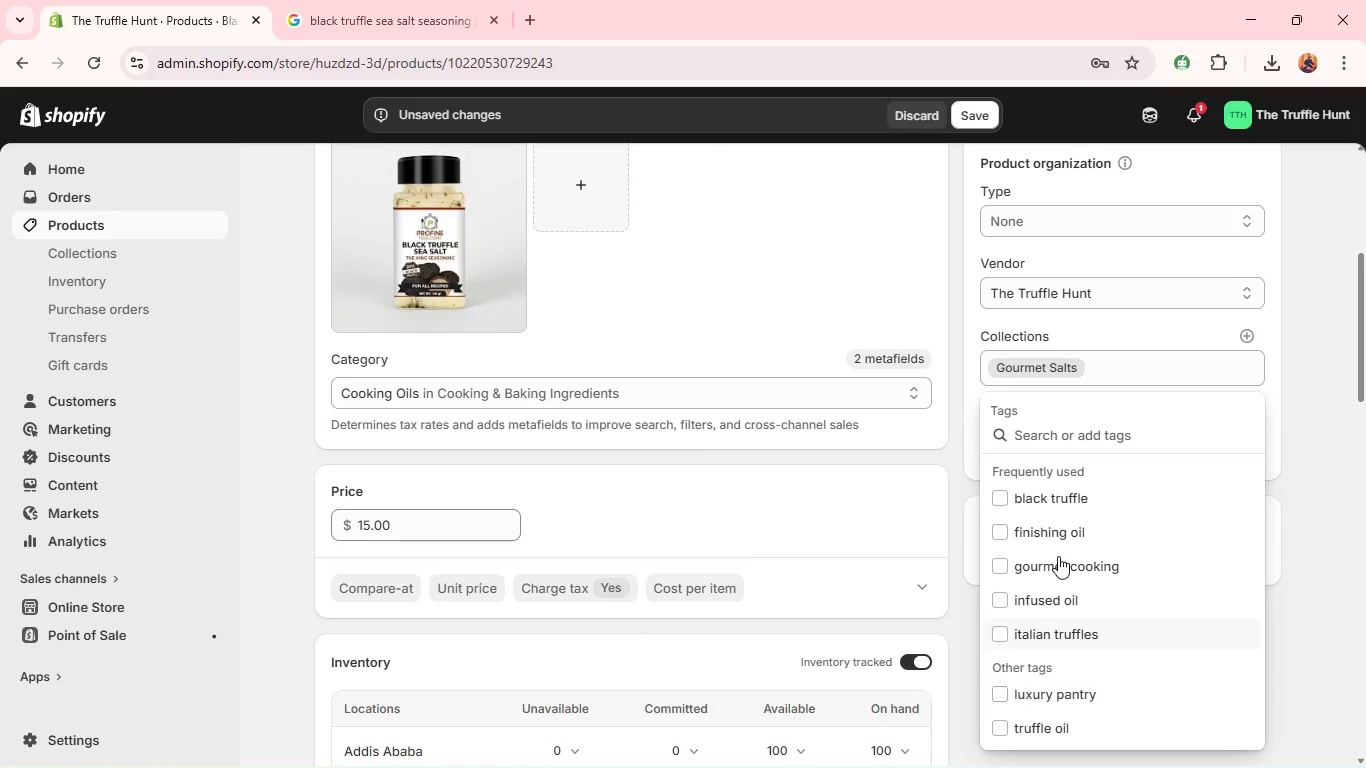 
wait(6.34)
 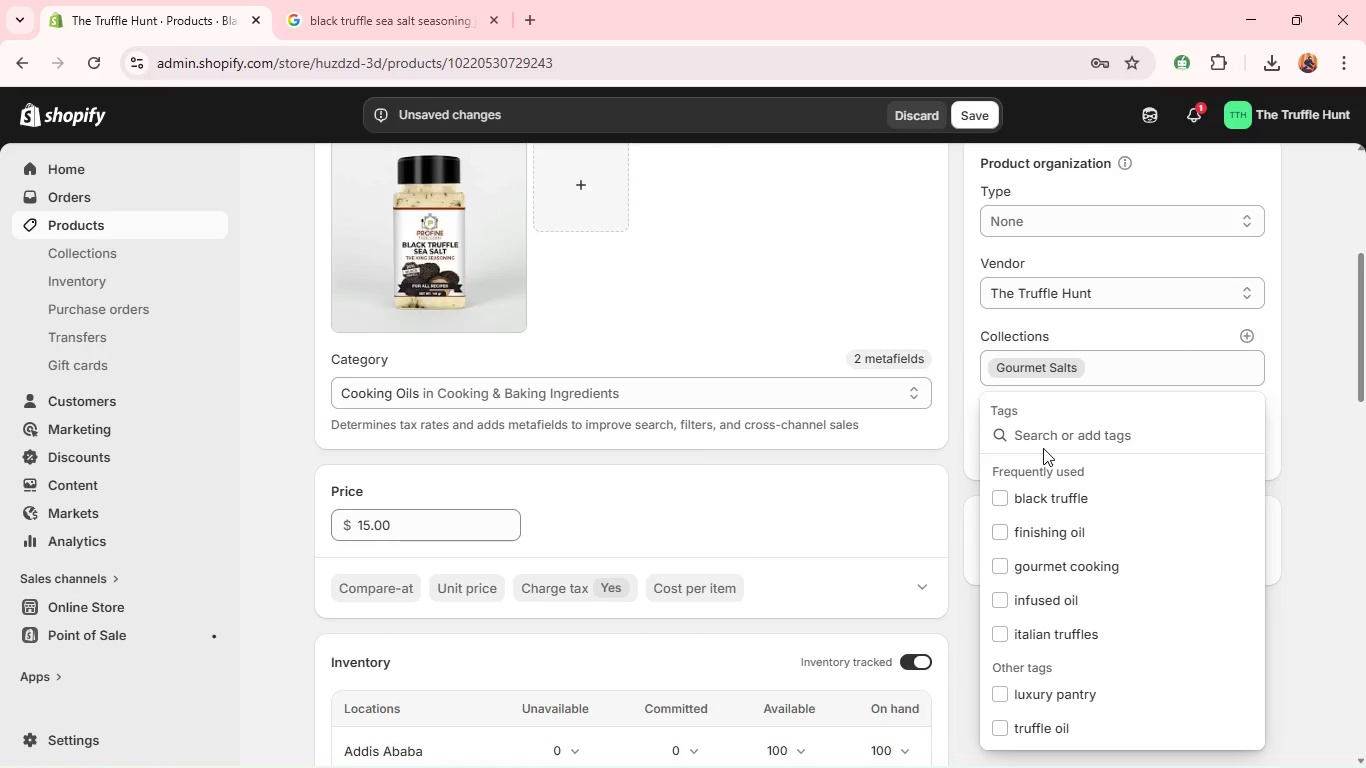 
type(truffle salt)
 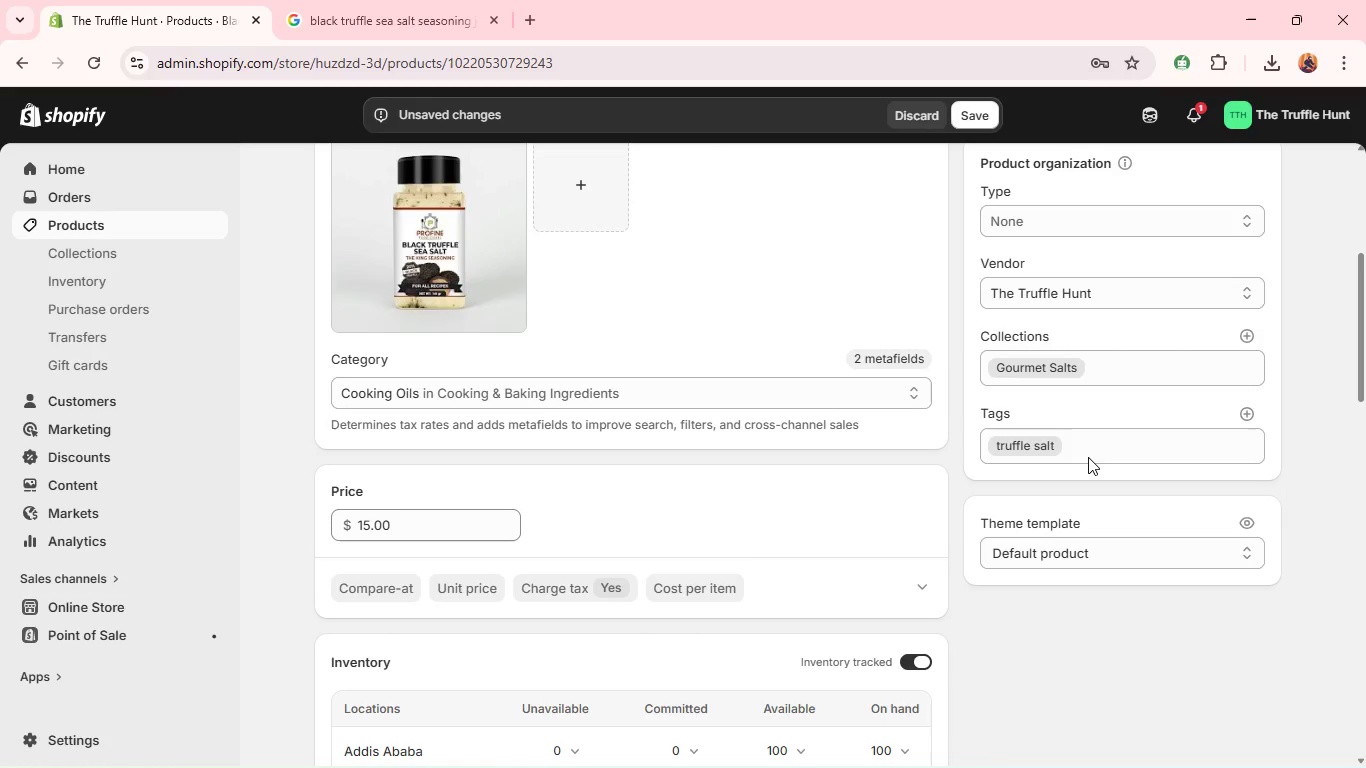 
key(Enter)
 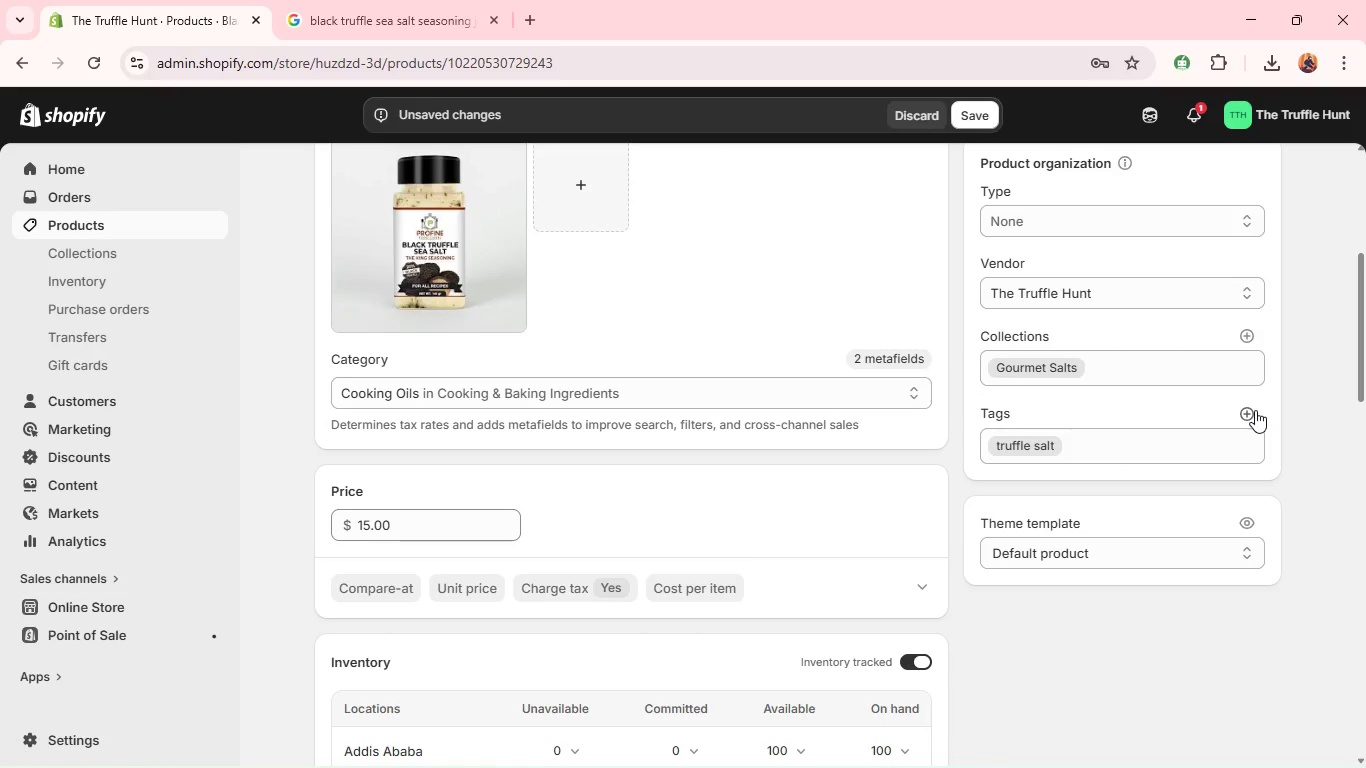 
left_click([1255, 410])
 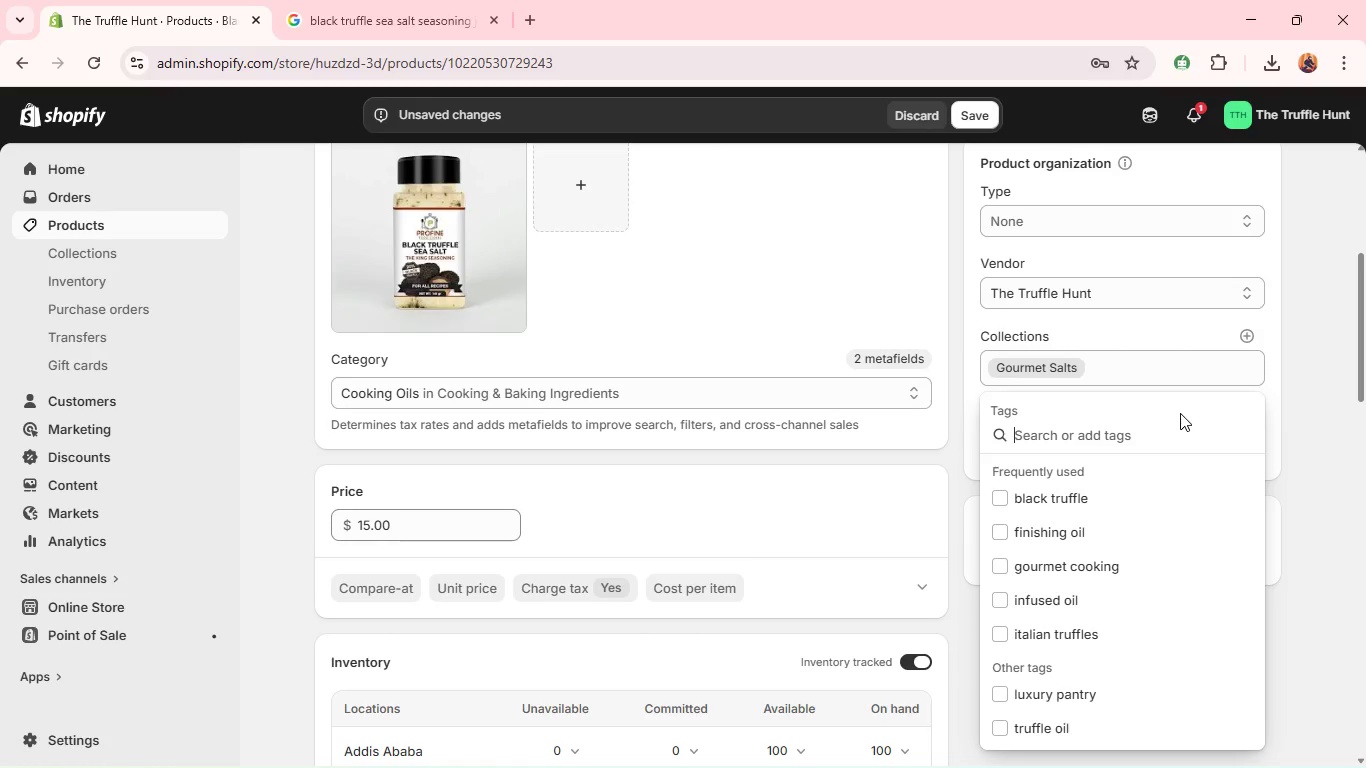 
type(gourment )
 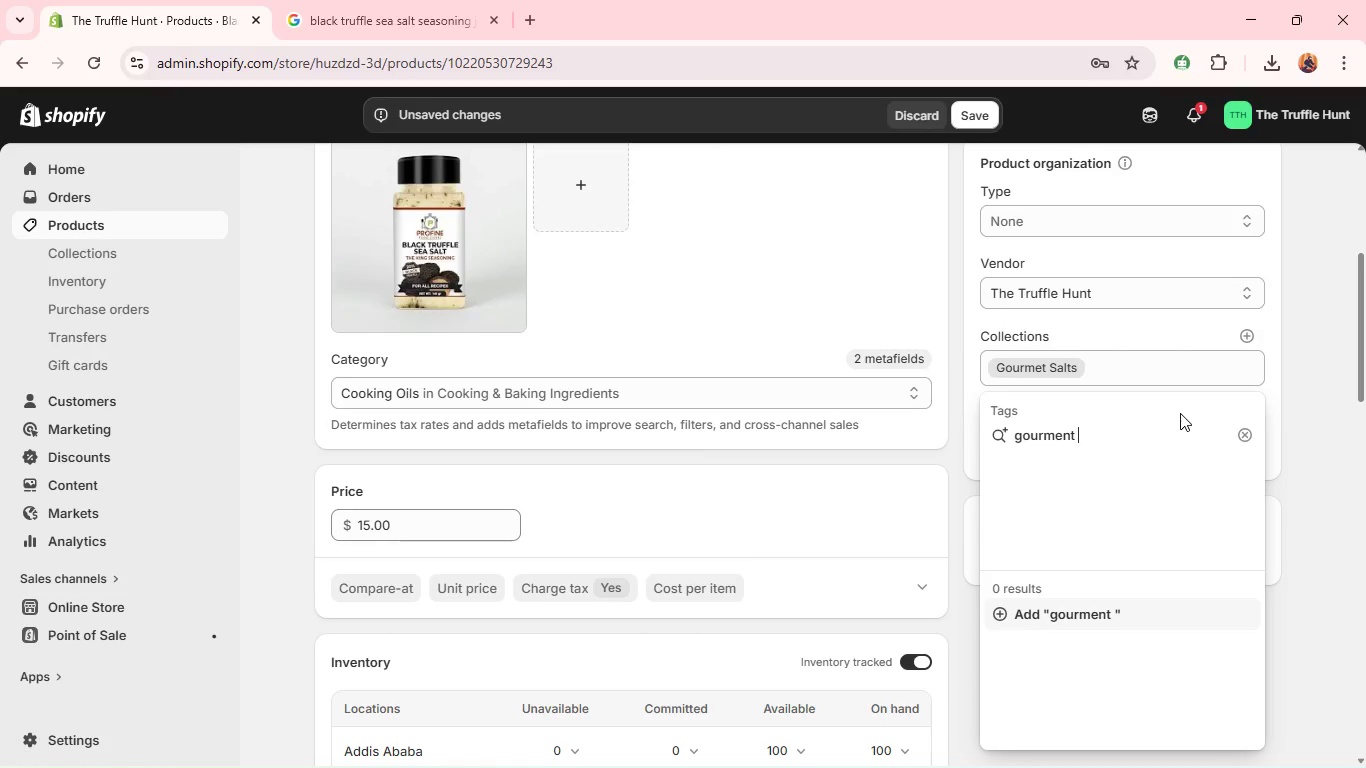 
key(Backspace)
 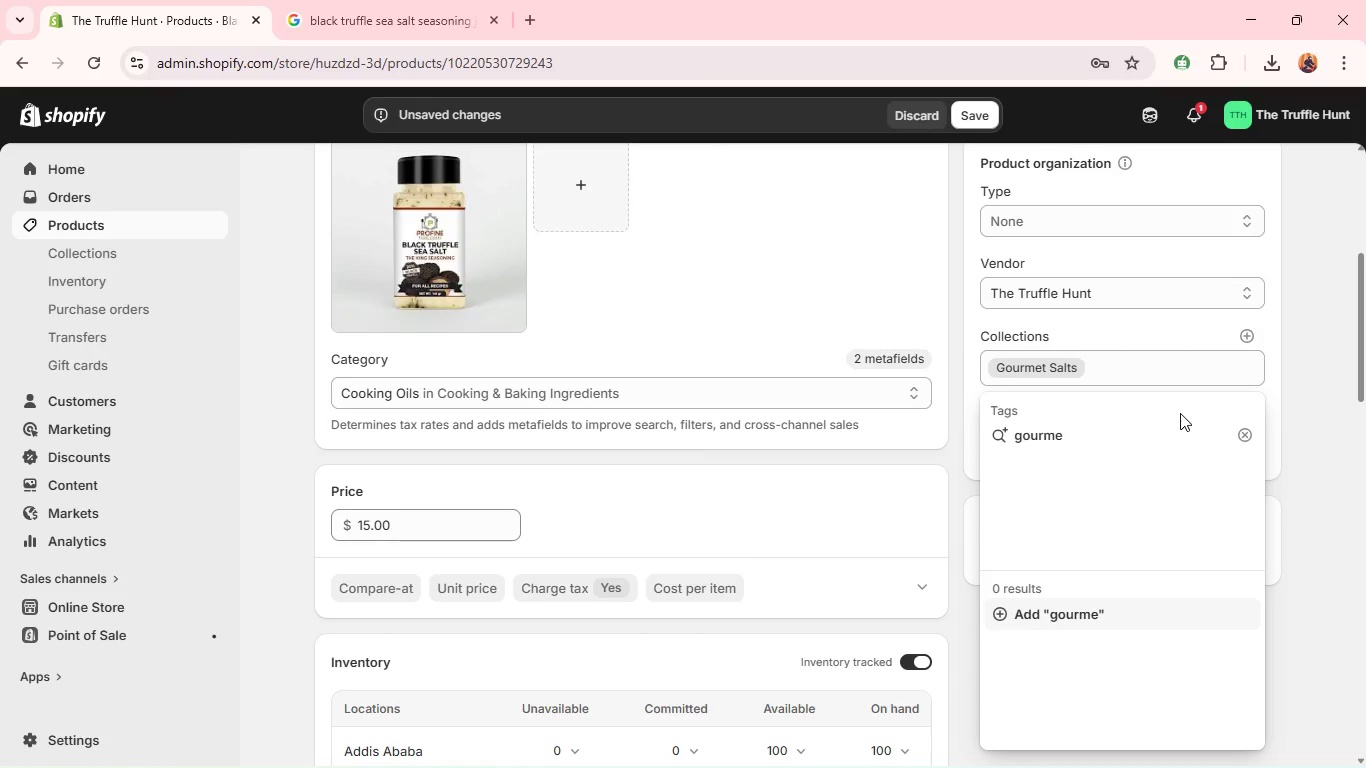 
key(Backspace)
 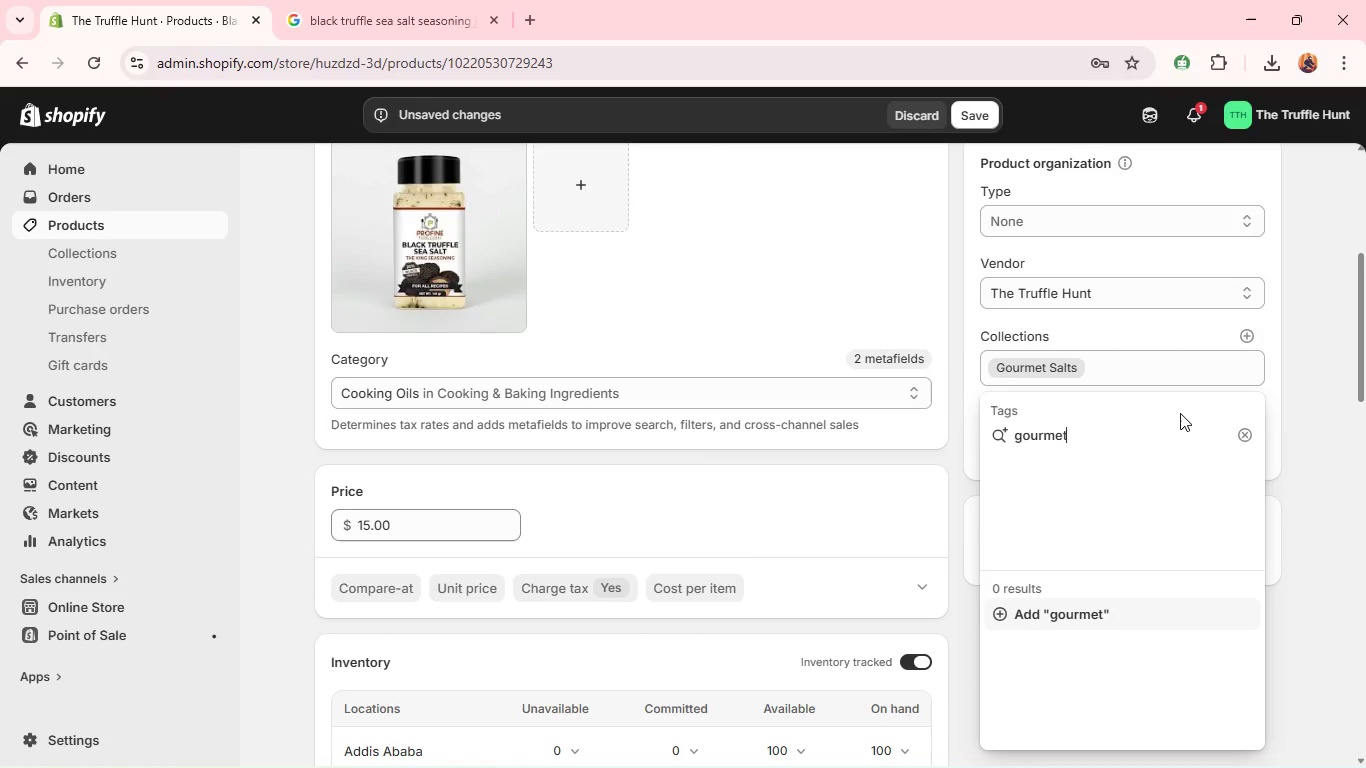 
key(Backspace)
 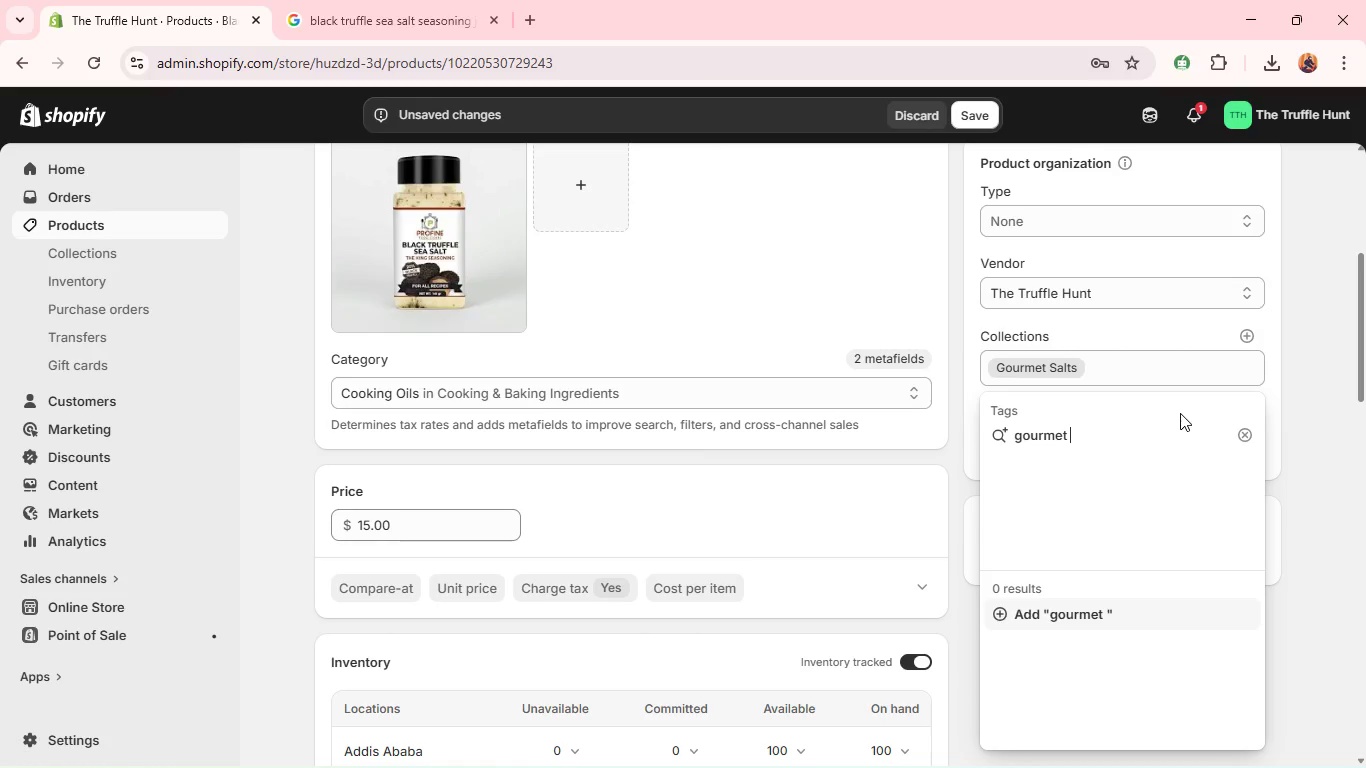 
key(T)
 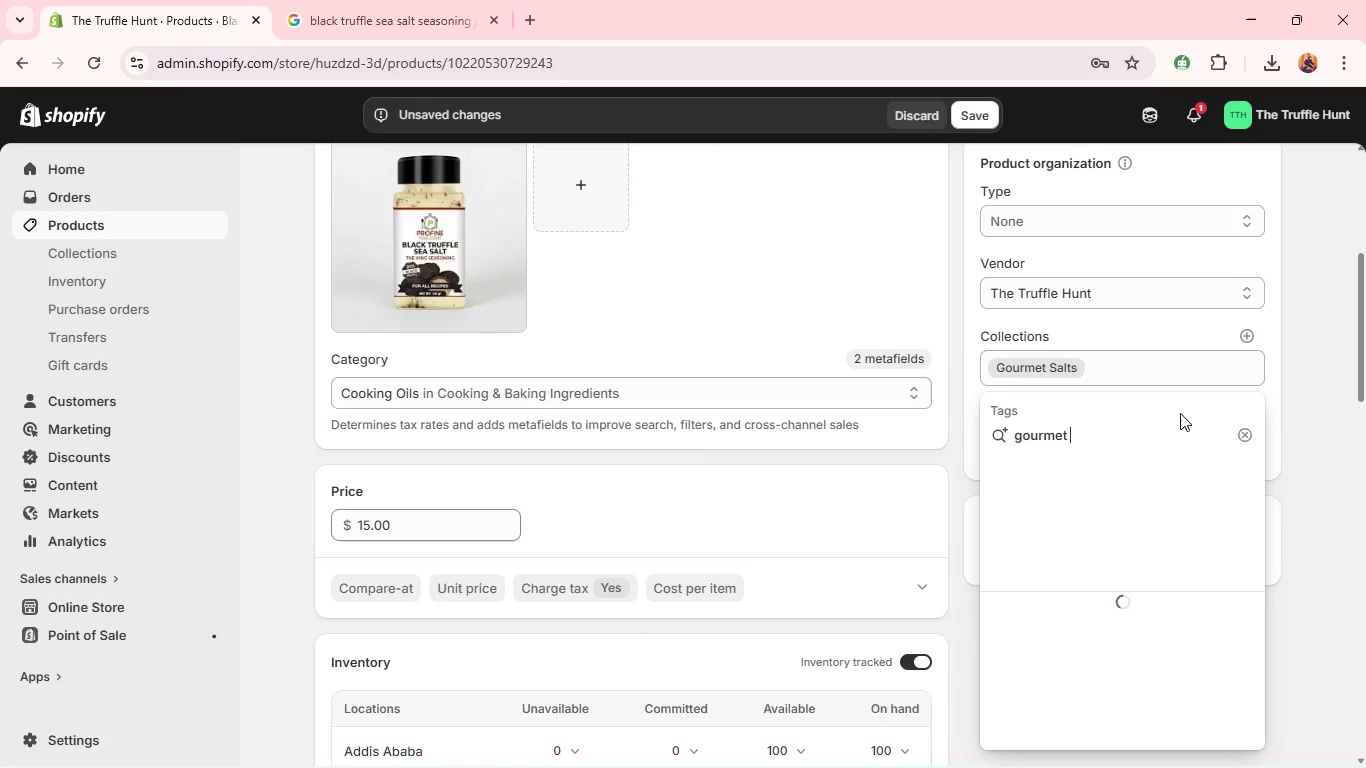 
key(Space)
 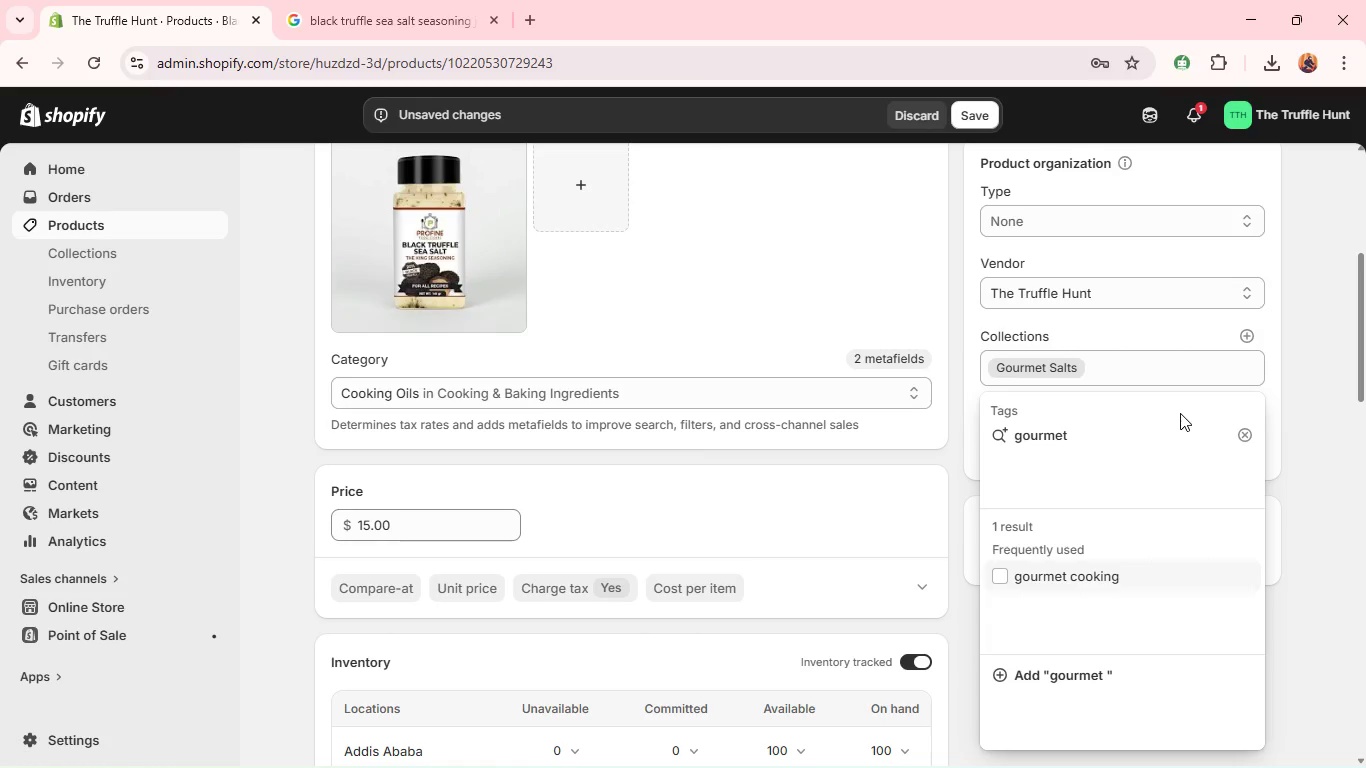 
type(seasoning)
 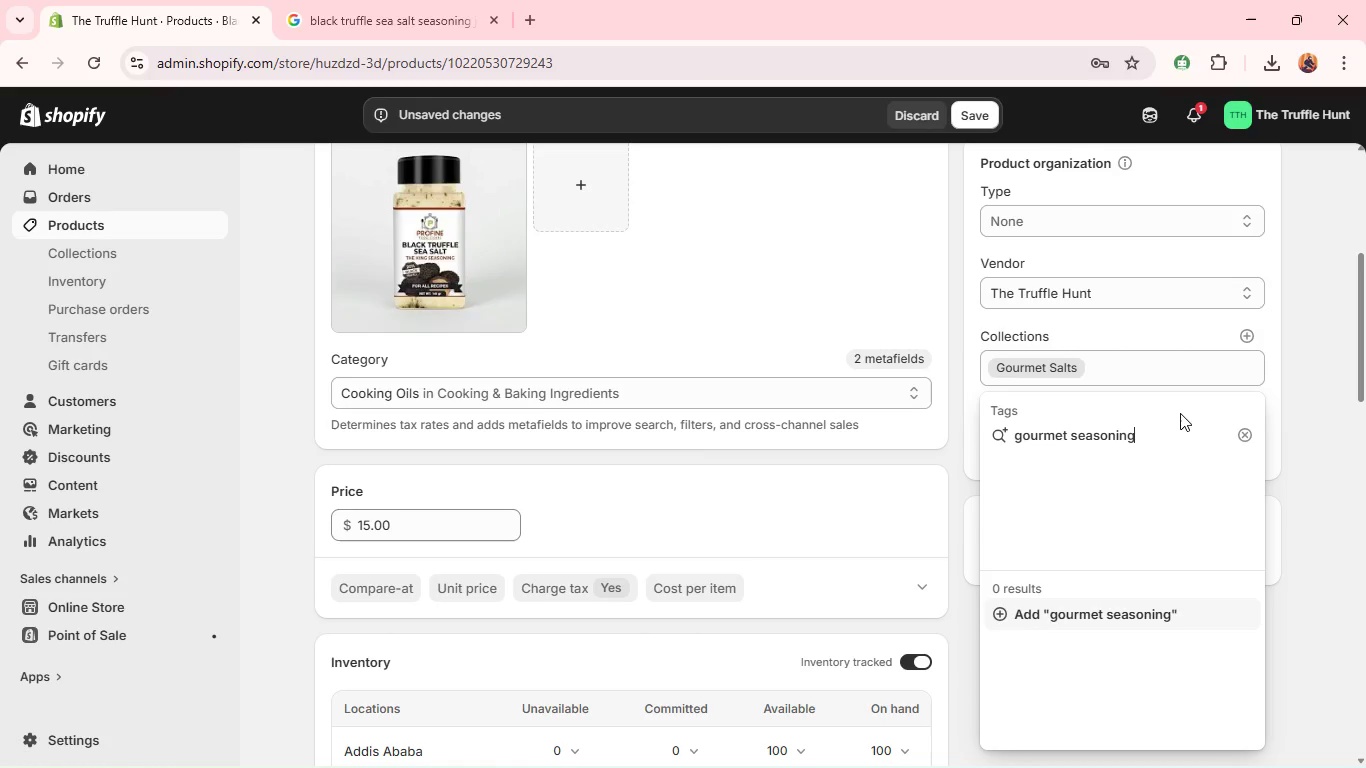 
key(Enter)
 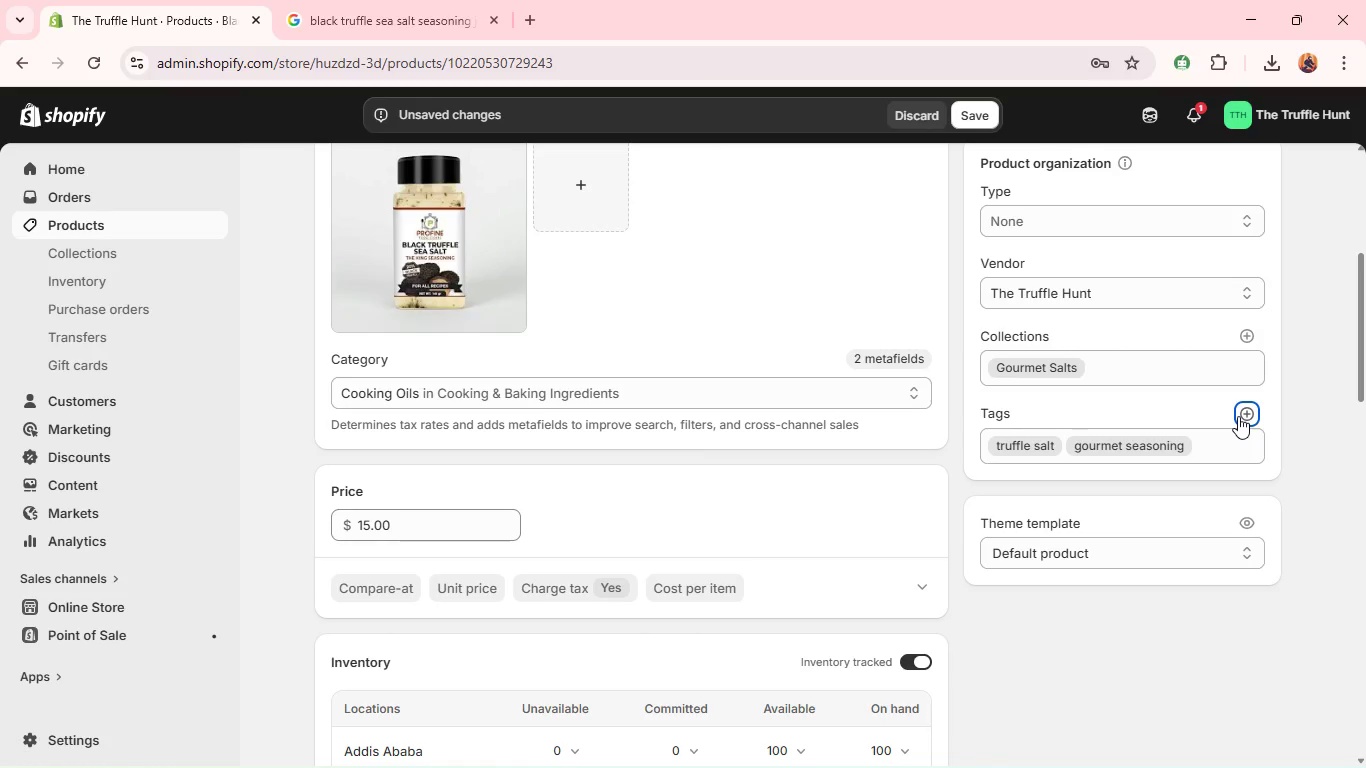 
left_click([1238, 416])
 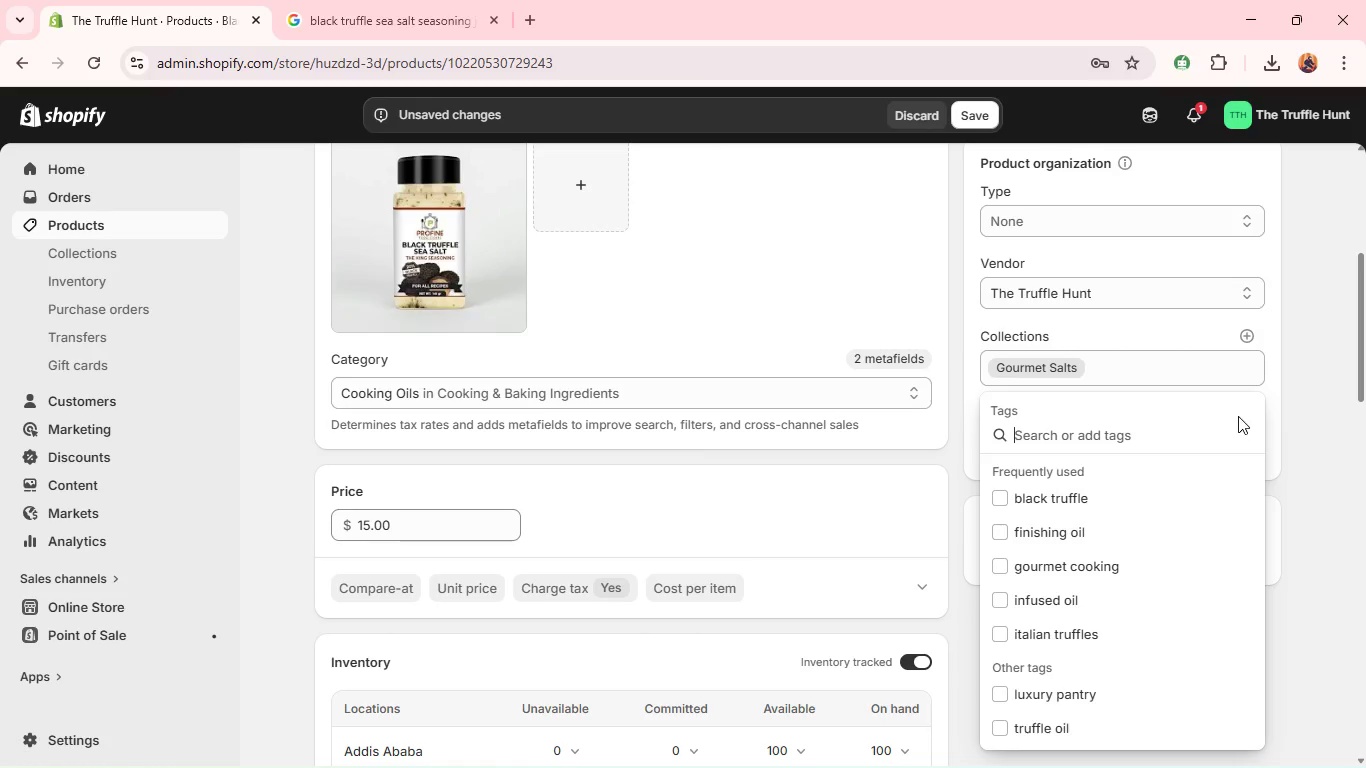 
type(finishing d)
key(Backspace)
type(sa;)
key(Backspace)
type(lt)
 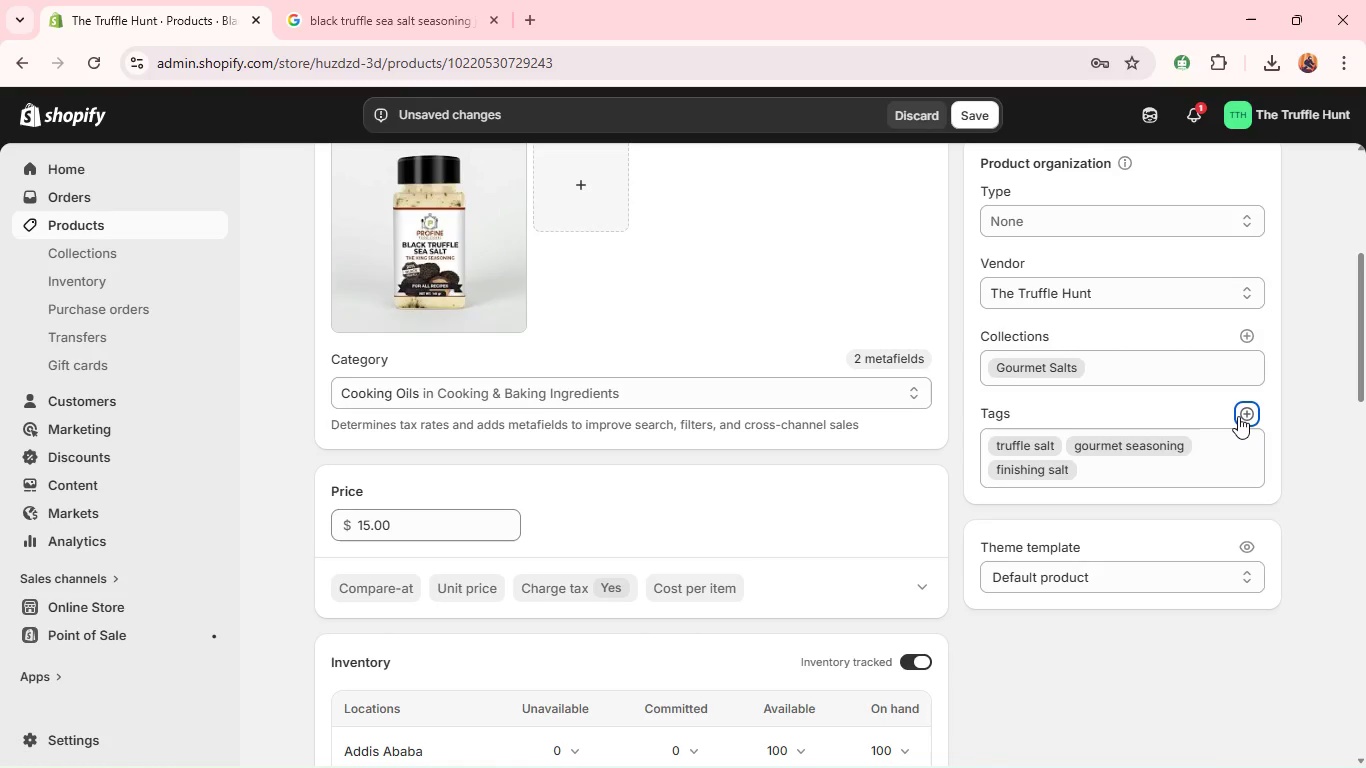 
key(Enter)
 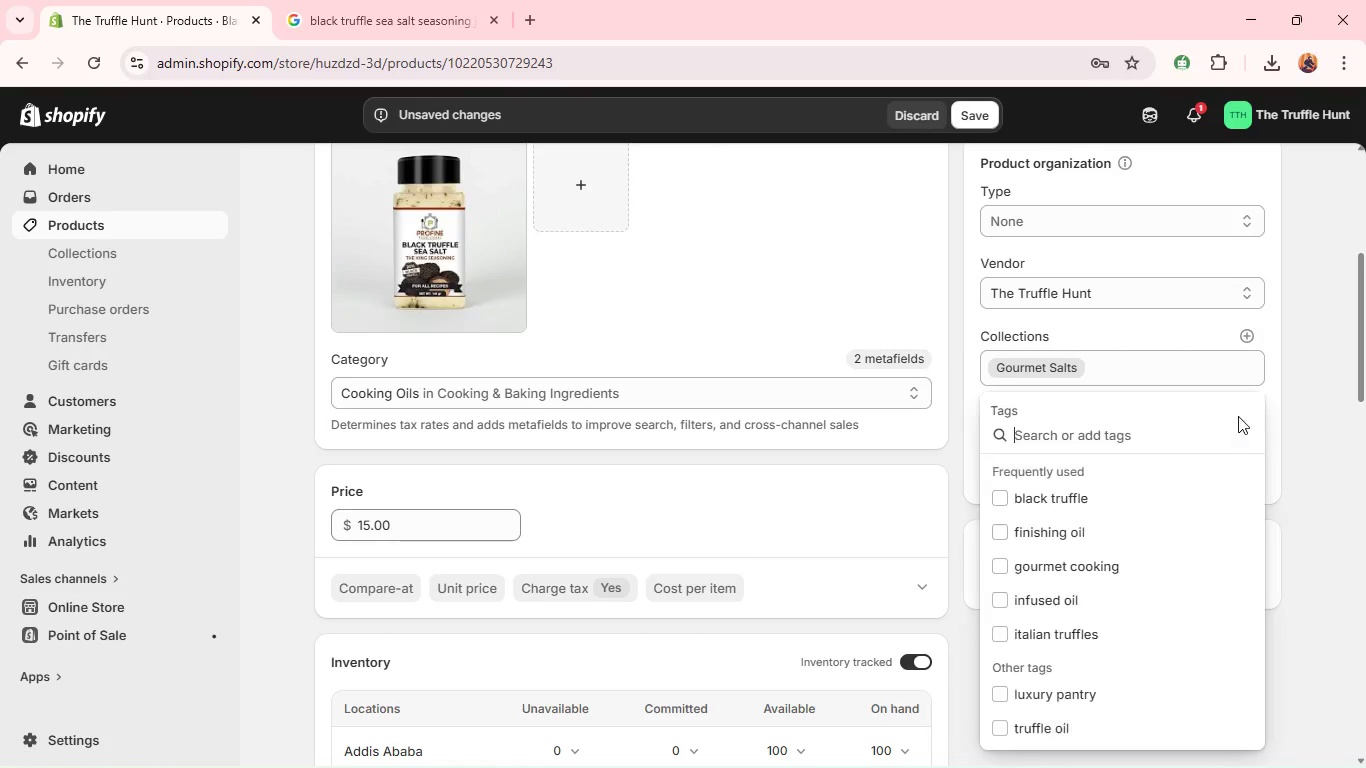 
left_click([1238, 416])
 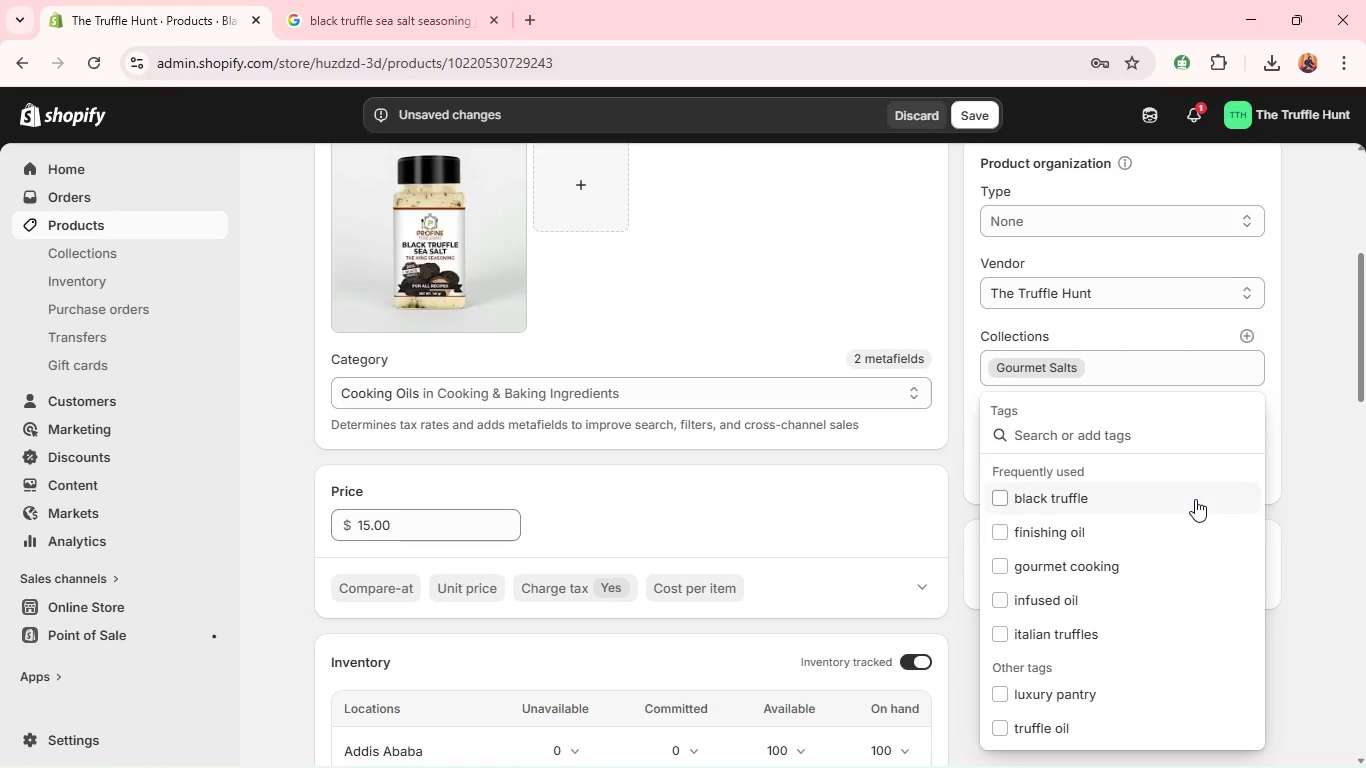 
left_click([1195, 499])
 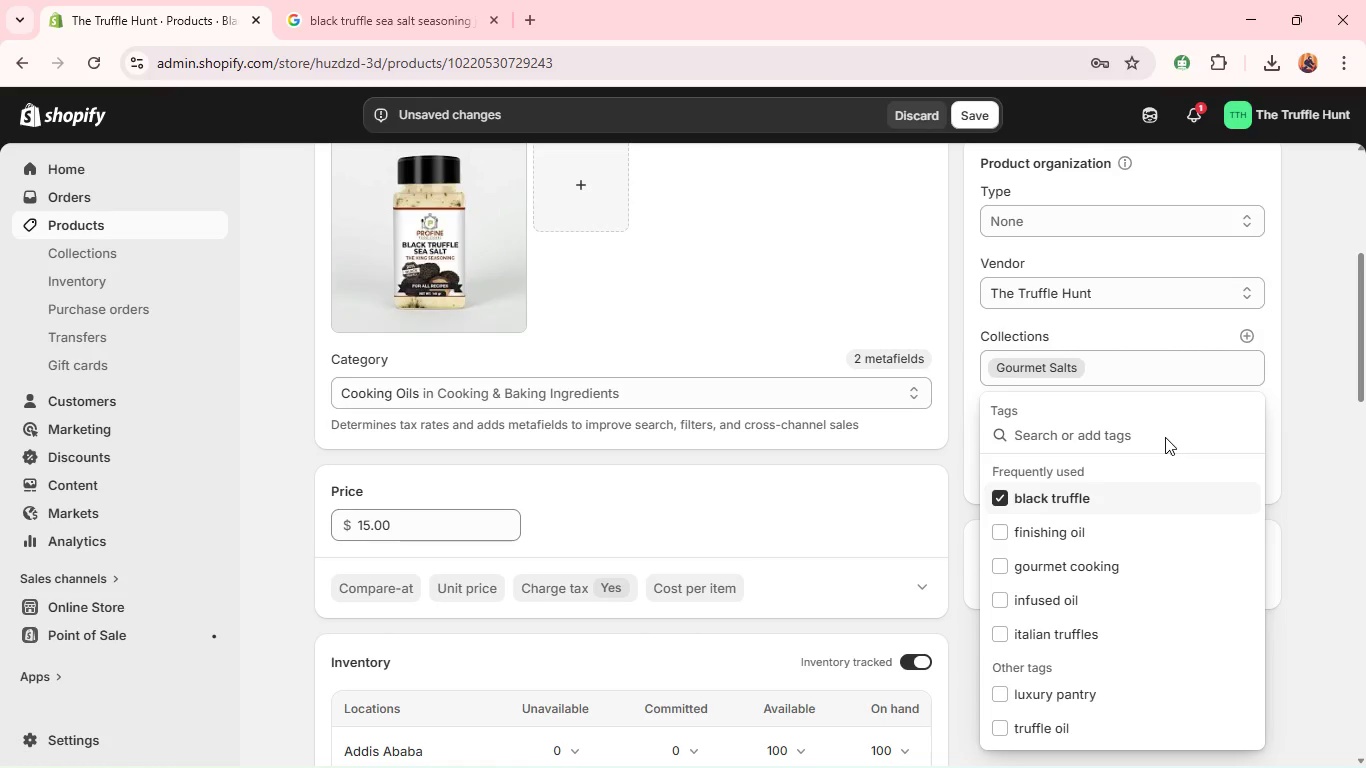 
left_click([1165, 437])
 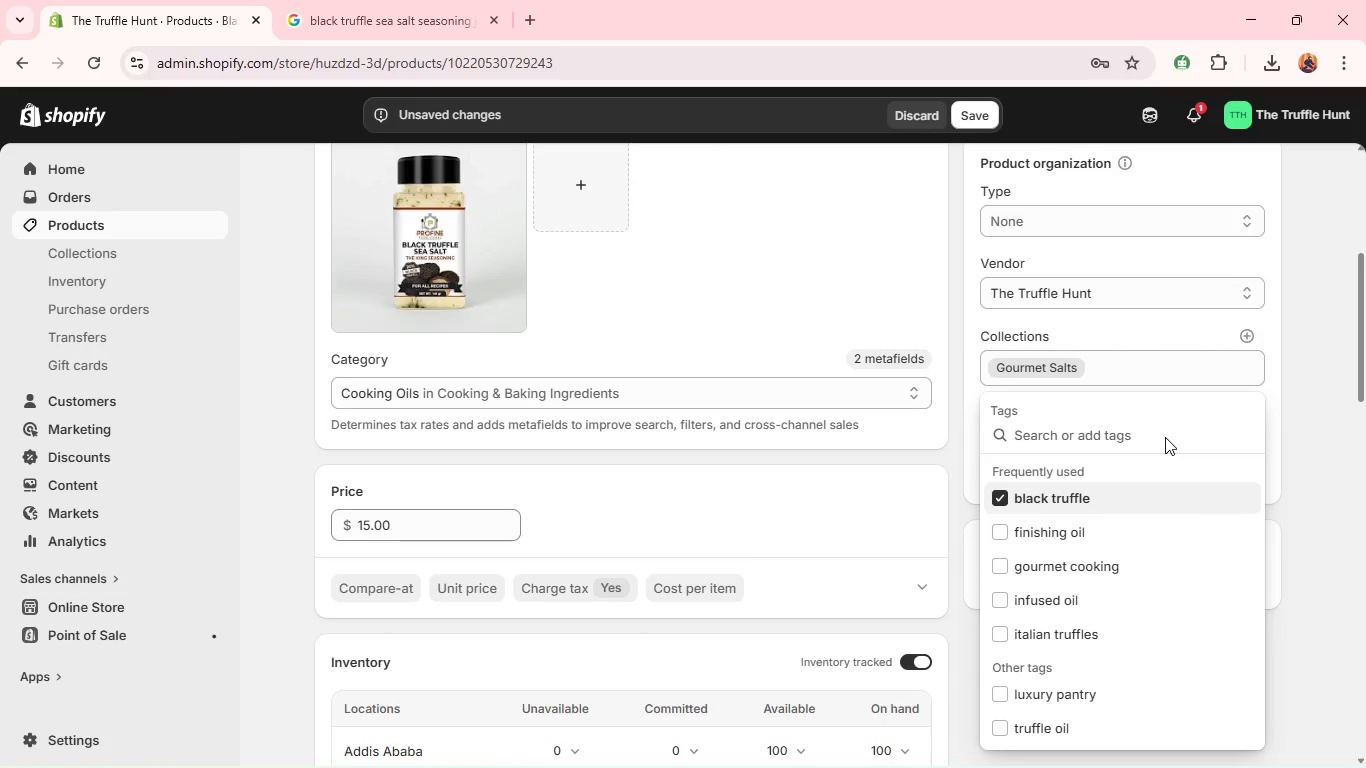 
type(cooking essentials)
 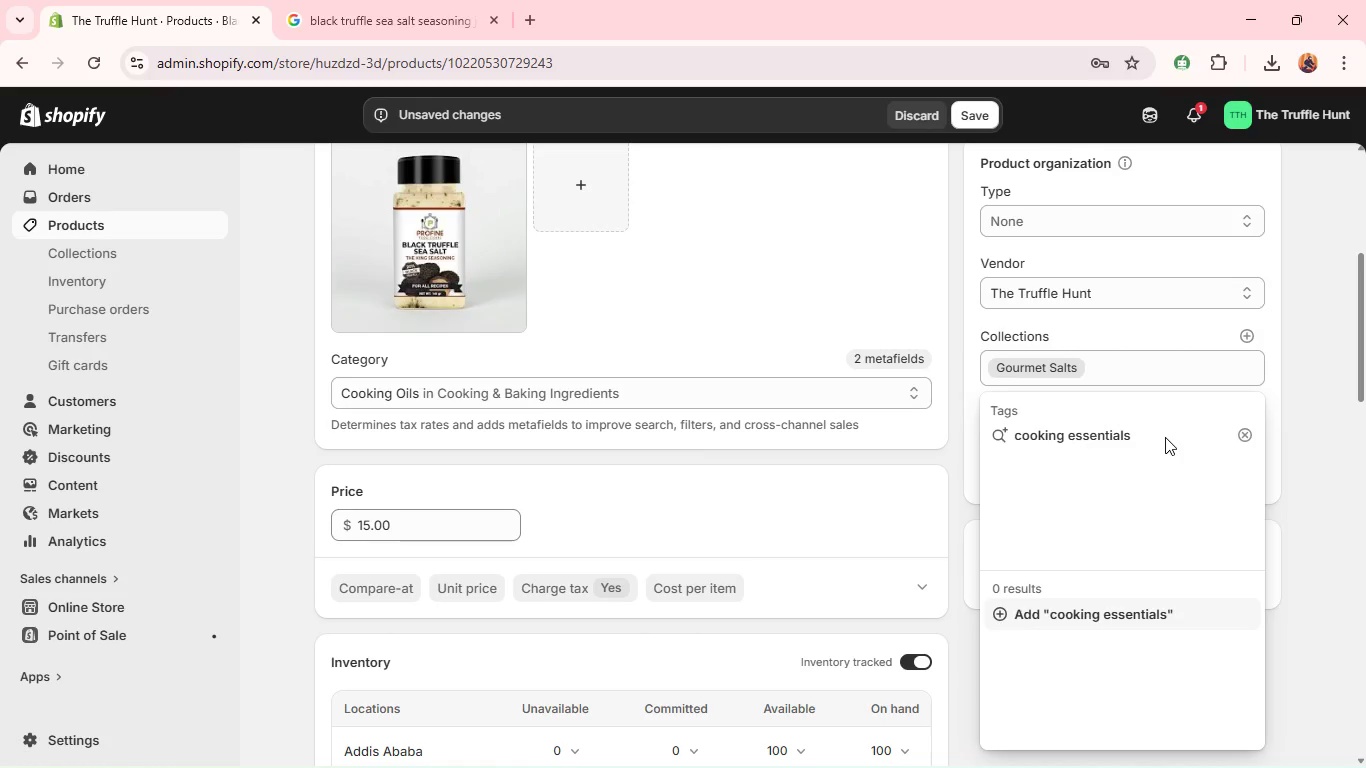 
key(Enter)
 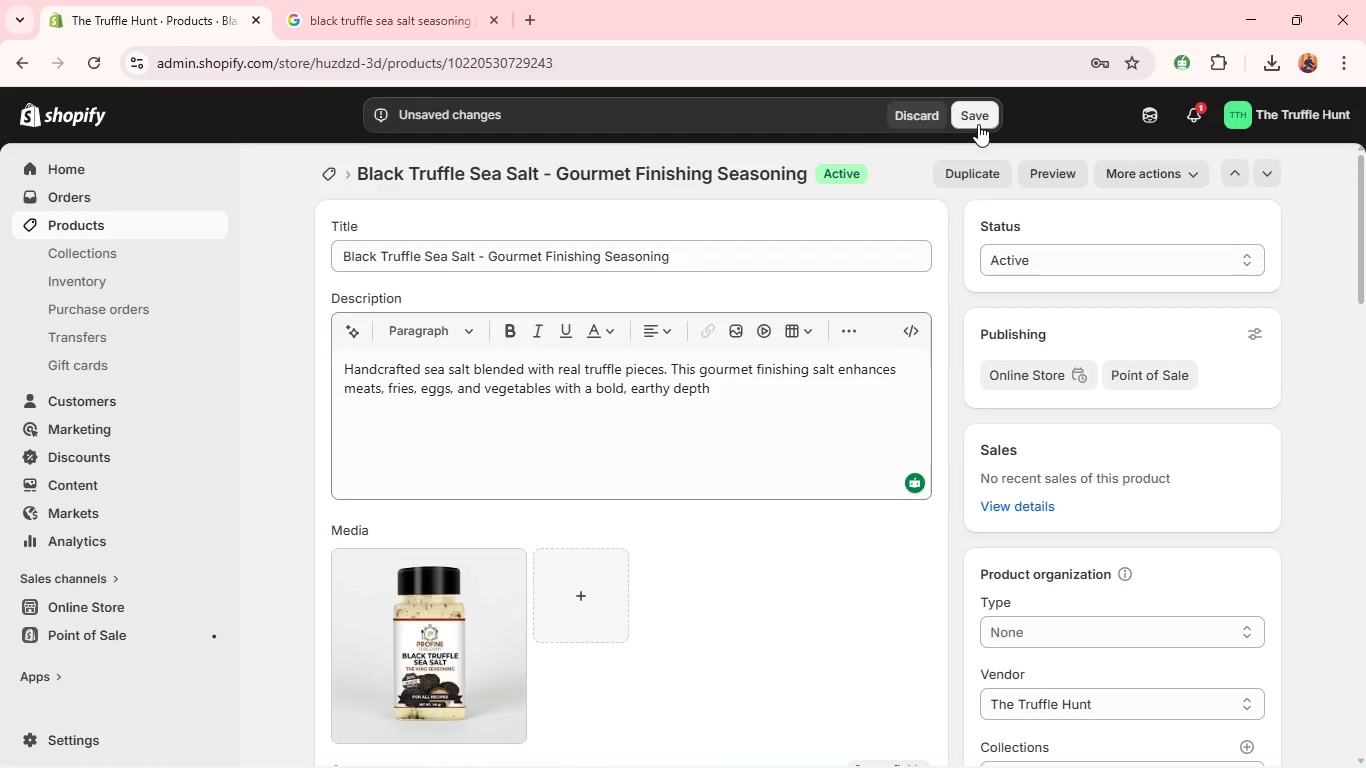 
left_click([971, 89])
 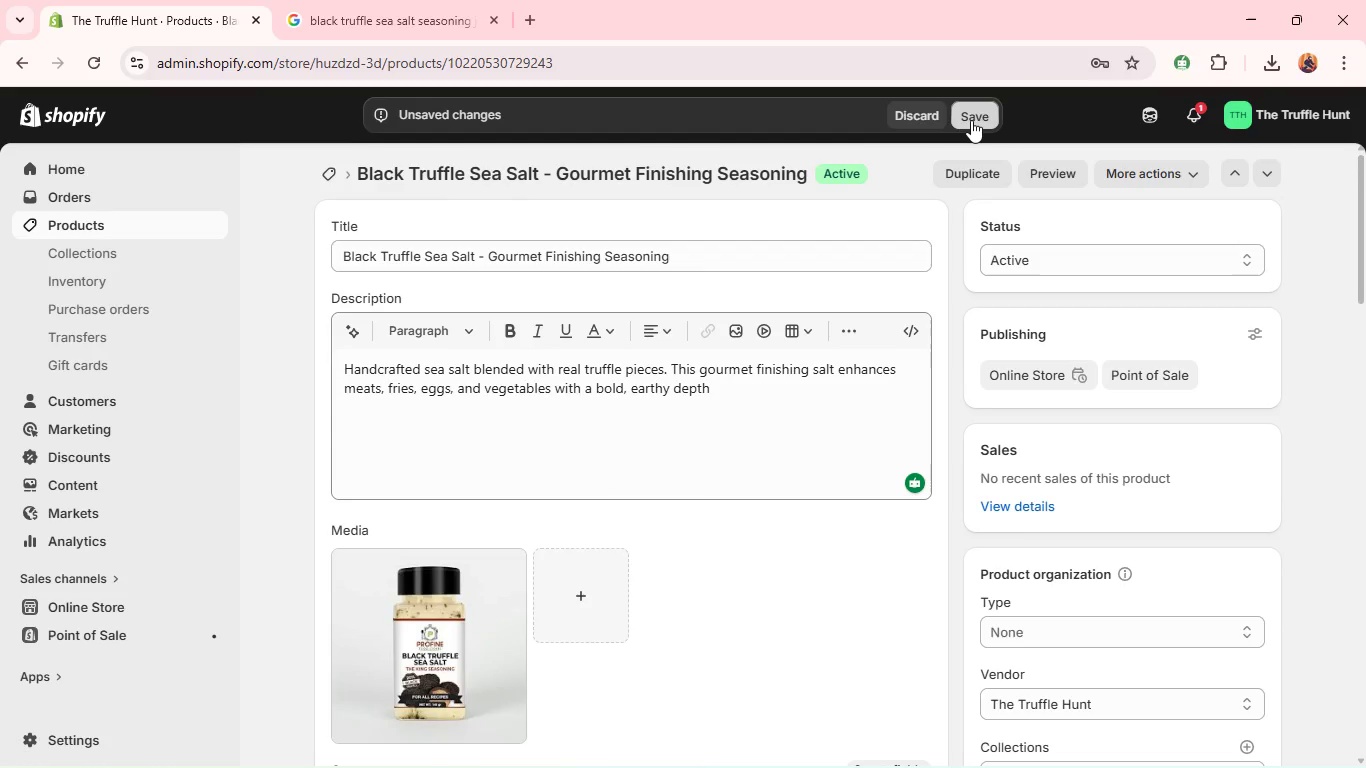 
left_click([971, 120])
 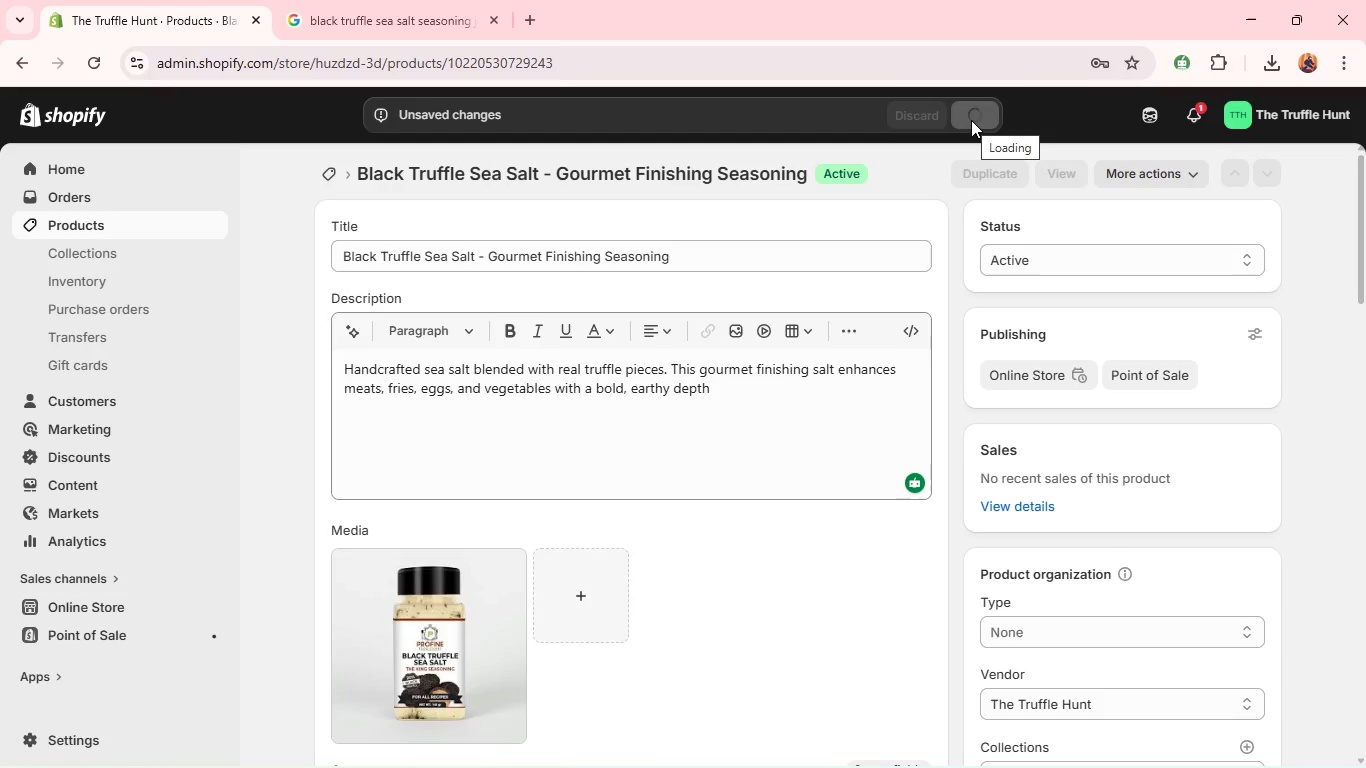 
wait(9.05)
 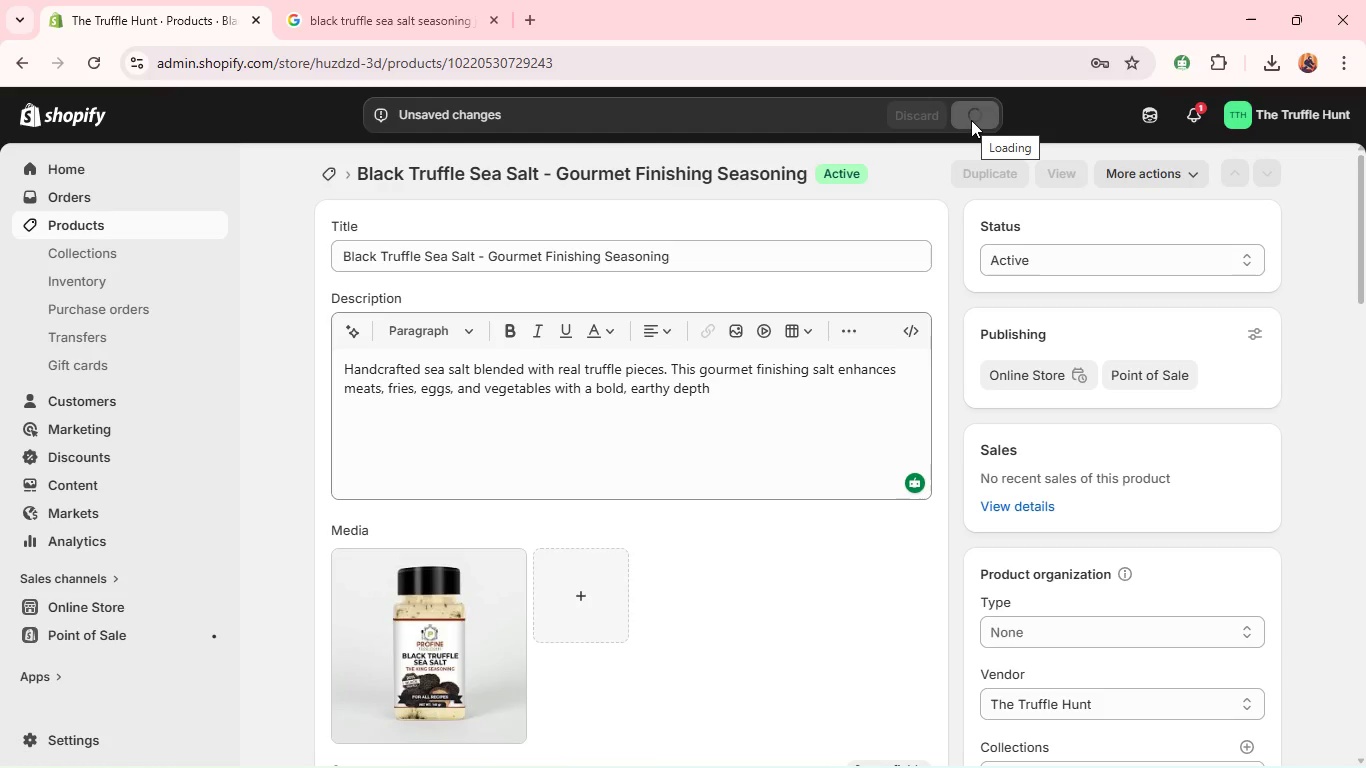 
left_click([119, 230])
 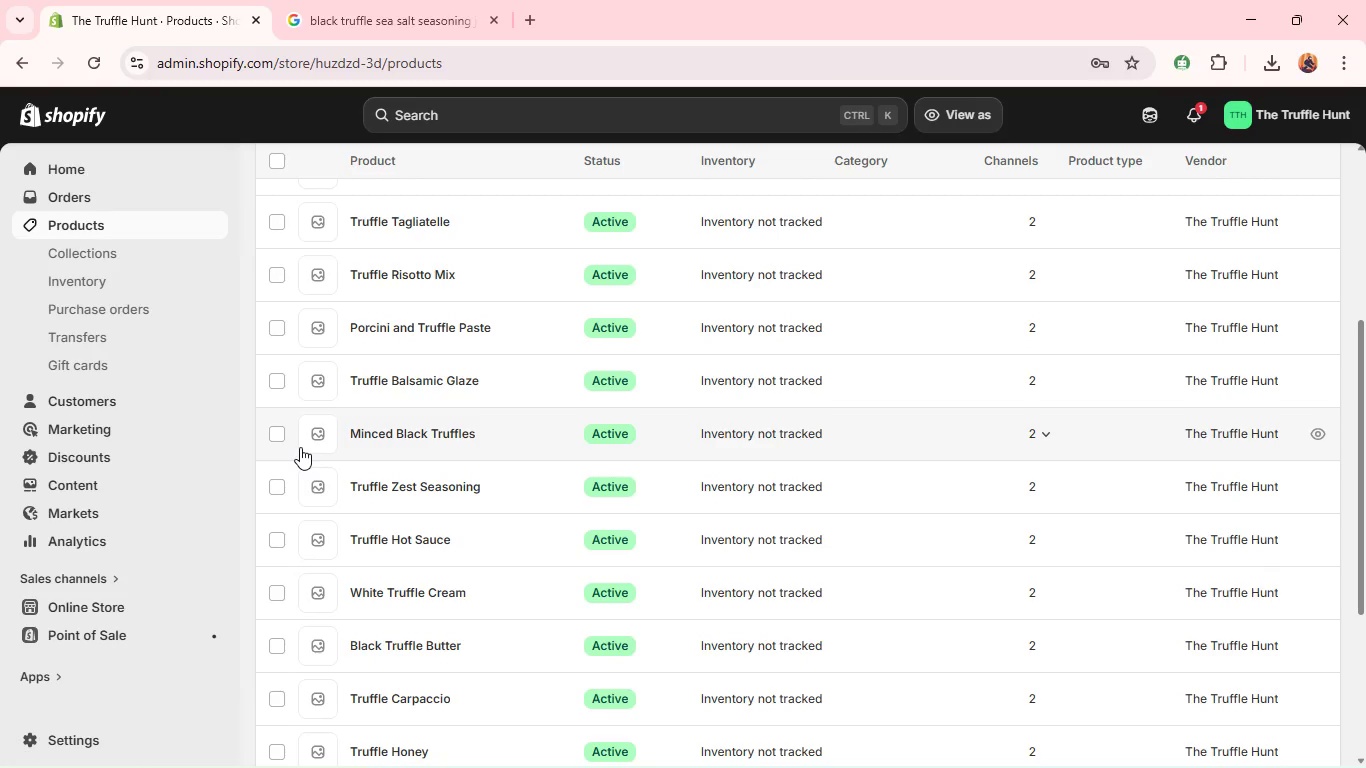 
wait(11.38)
 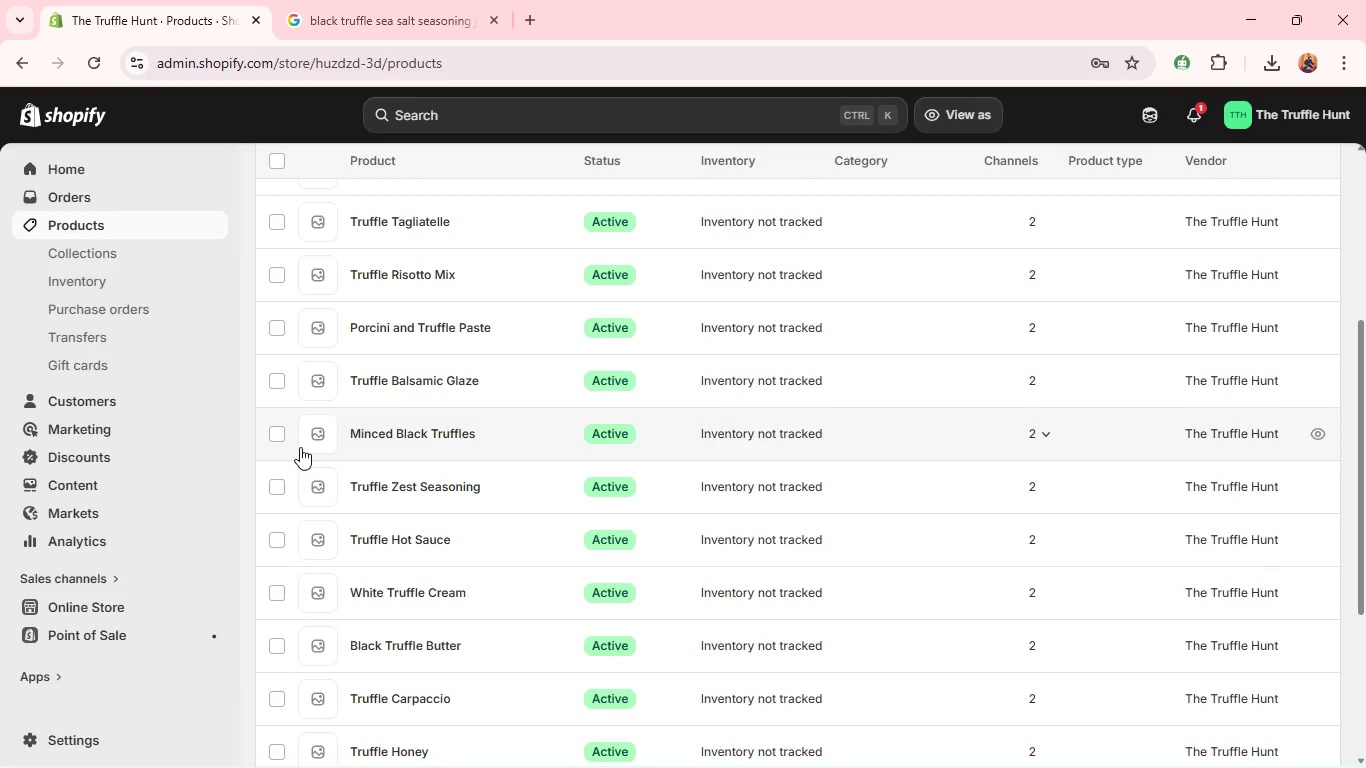 
left_click([451, 511])
 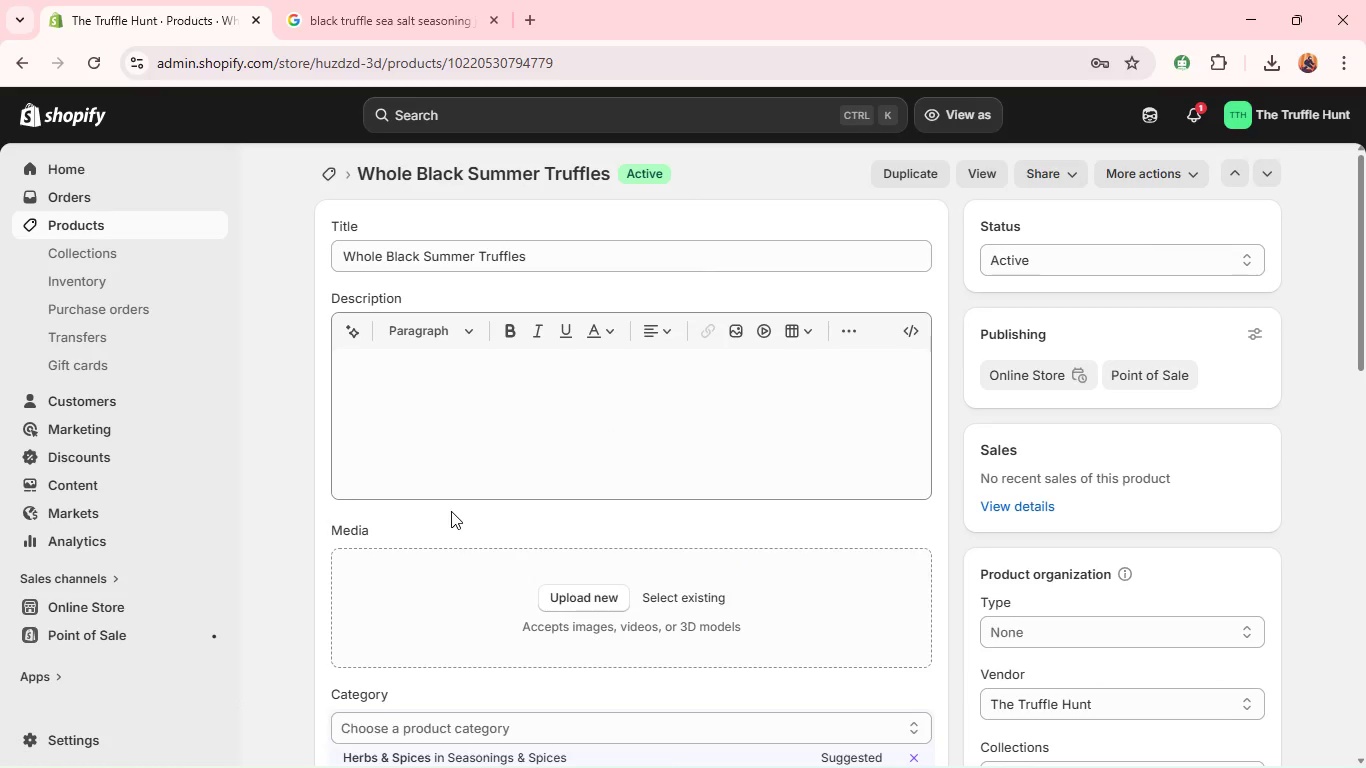 
wait(9.36)
 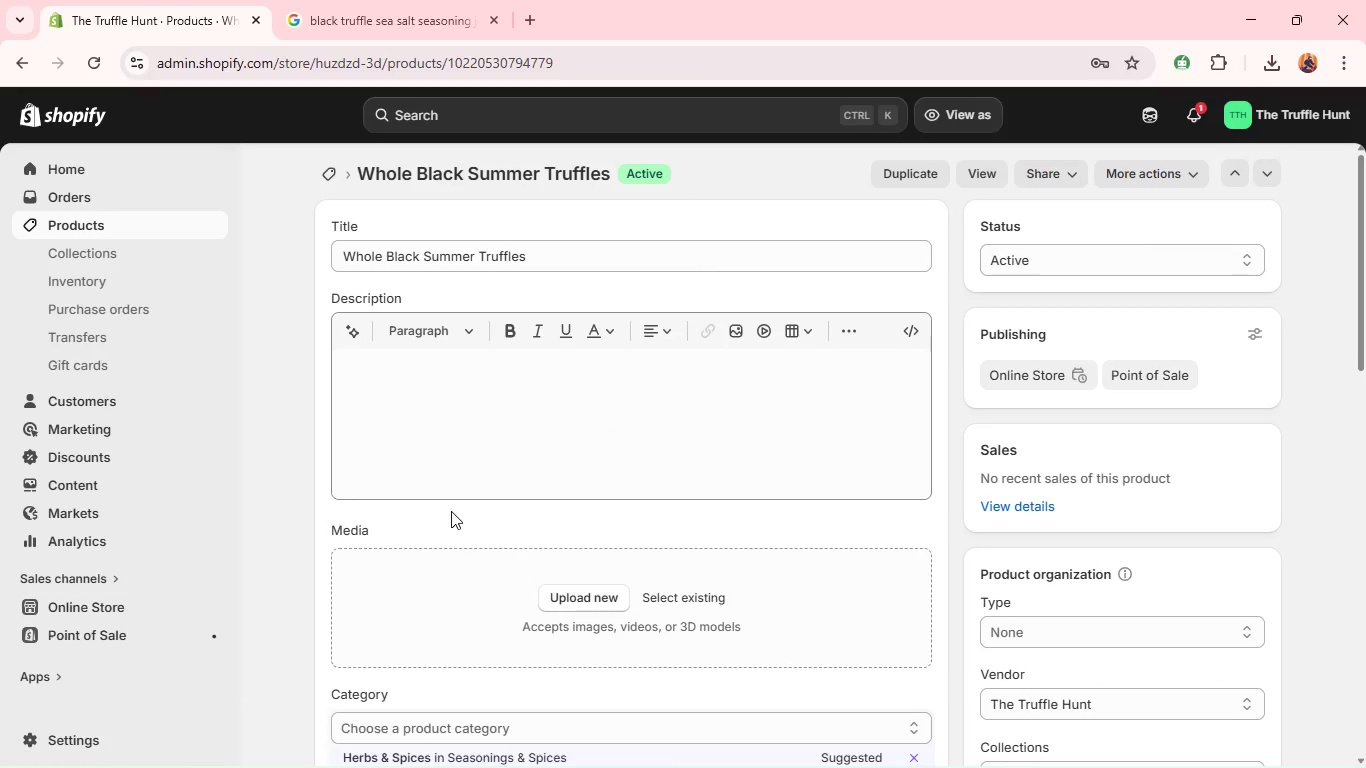 
left_click([565, 258])
 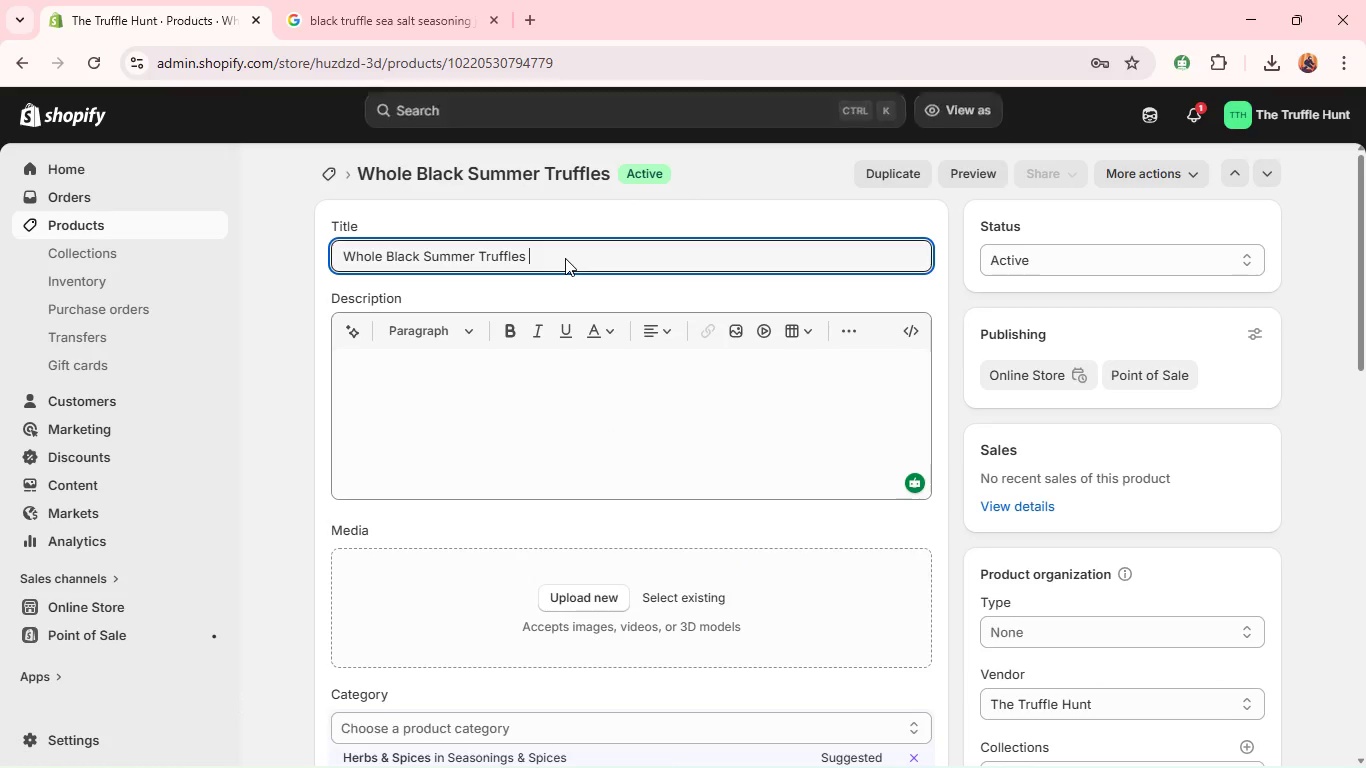 
type( - Authentic Italian Fresh Trus)
key(Backspace)
type(ffles)
 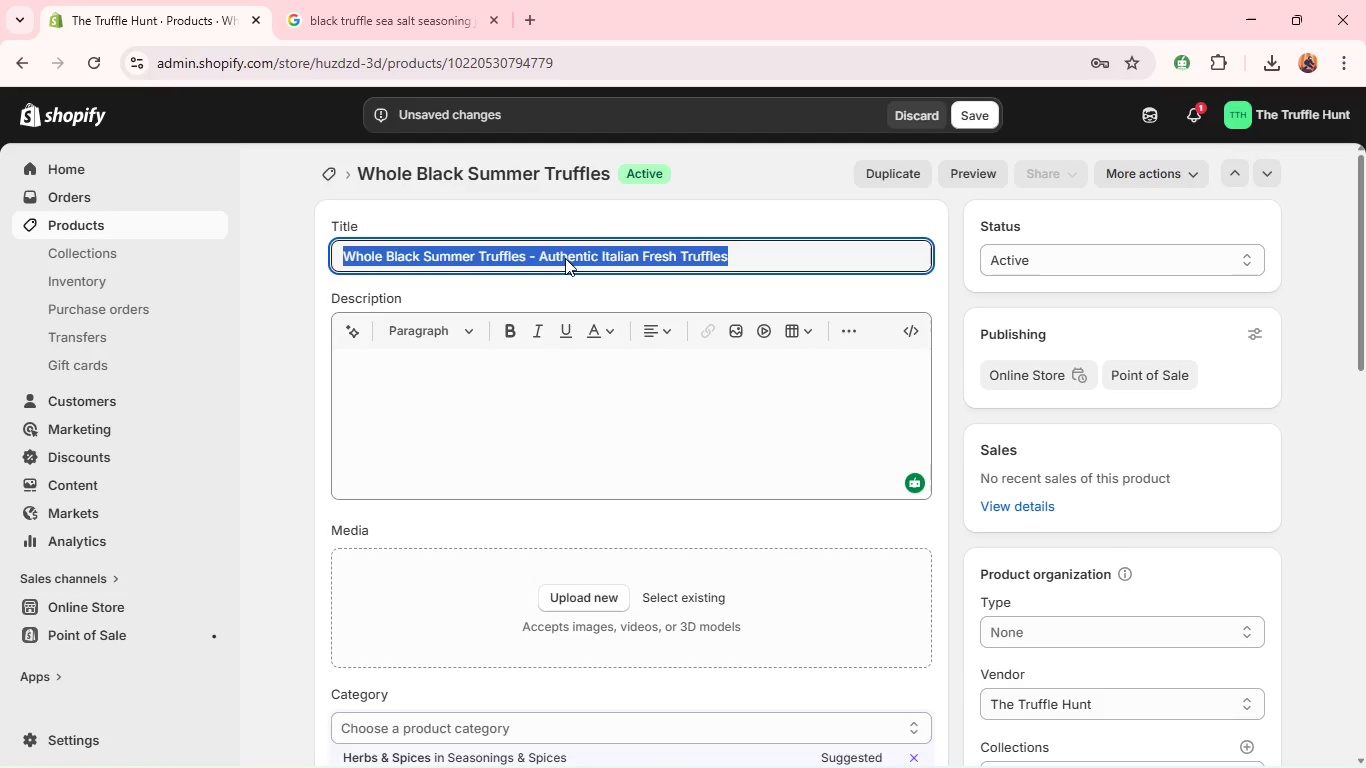 
key(Control+A)
 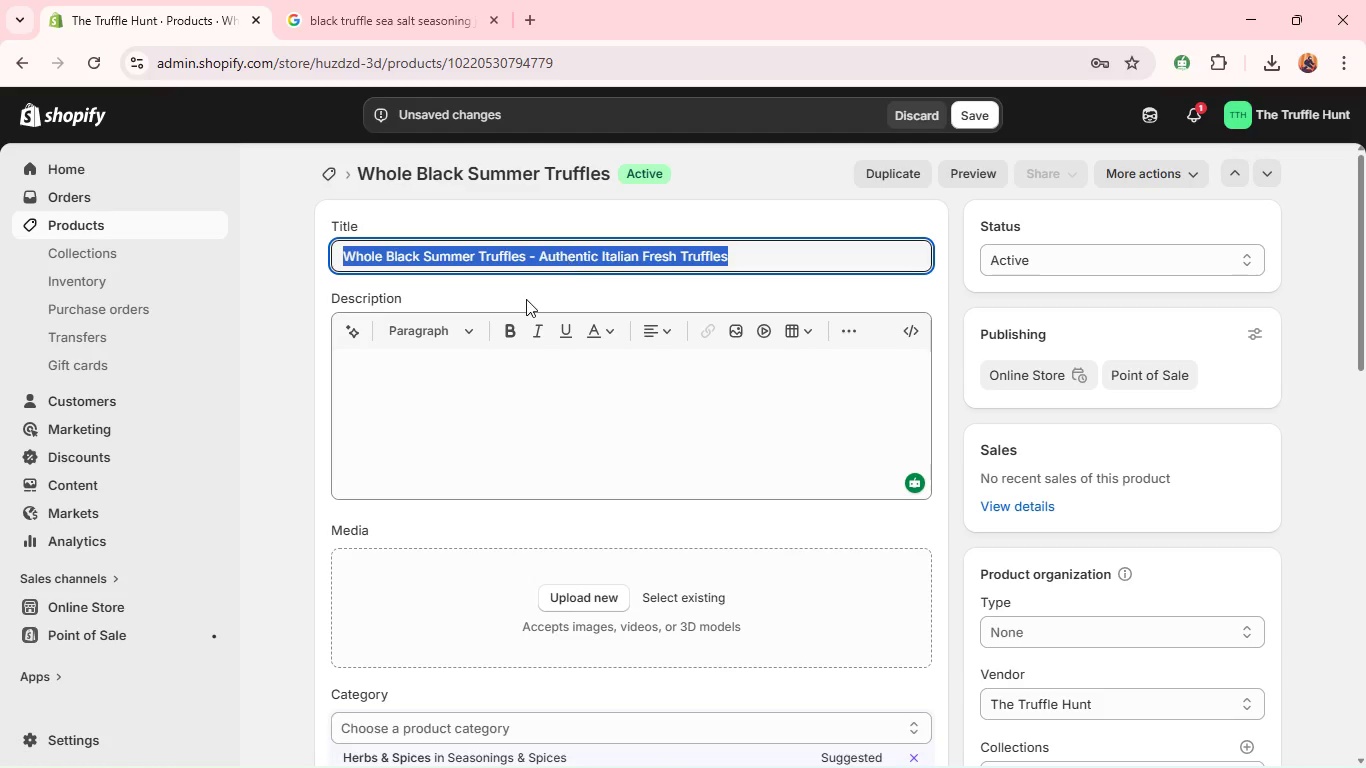 
key(Control+C)
 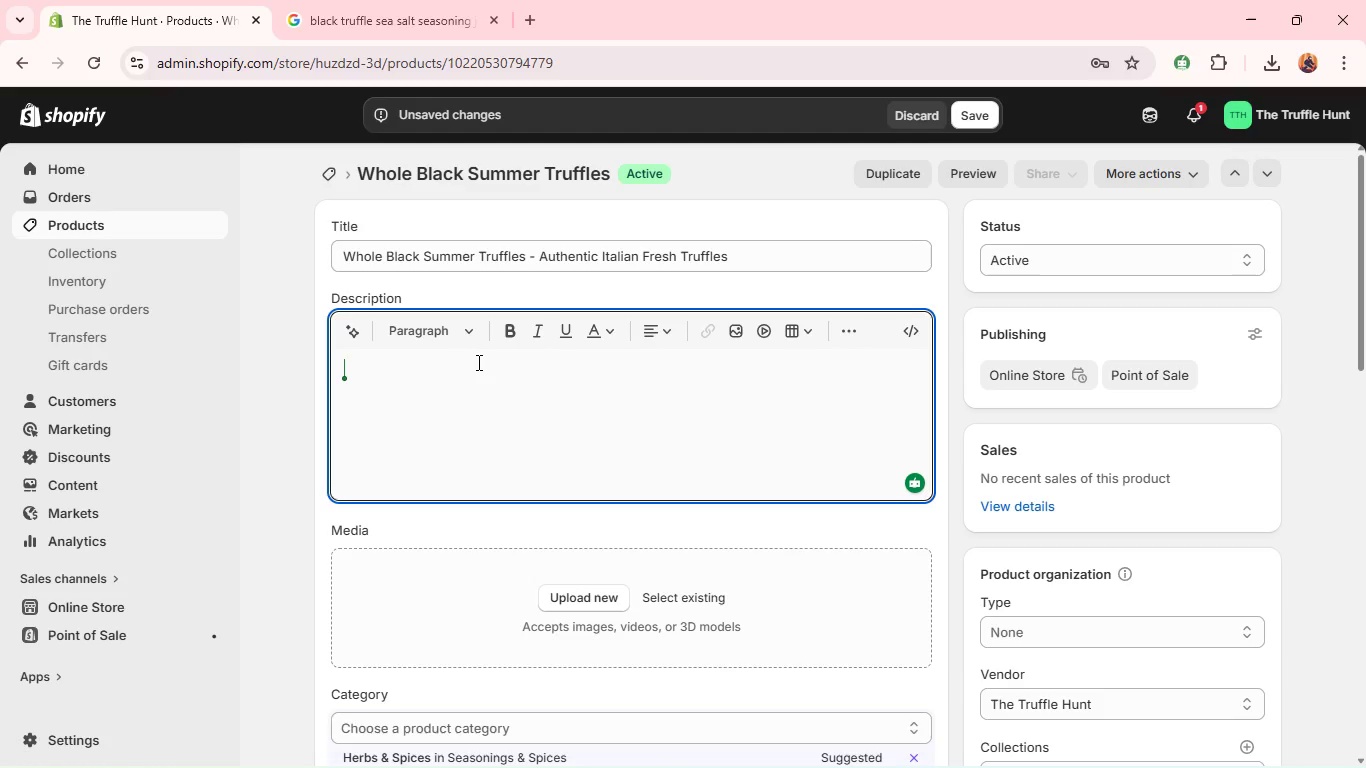 
left_click([477, 362])
 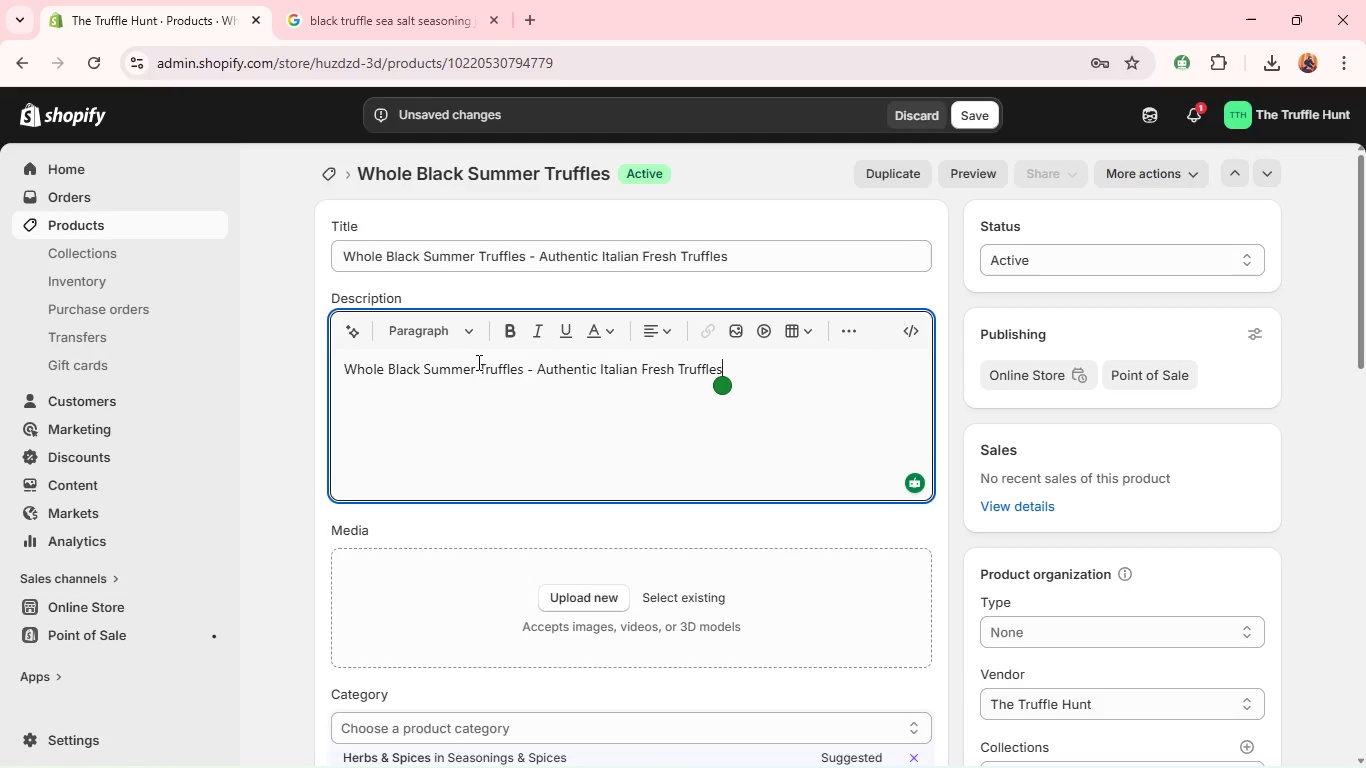 
key(Control+V)
 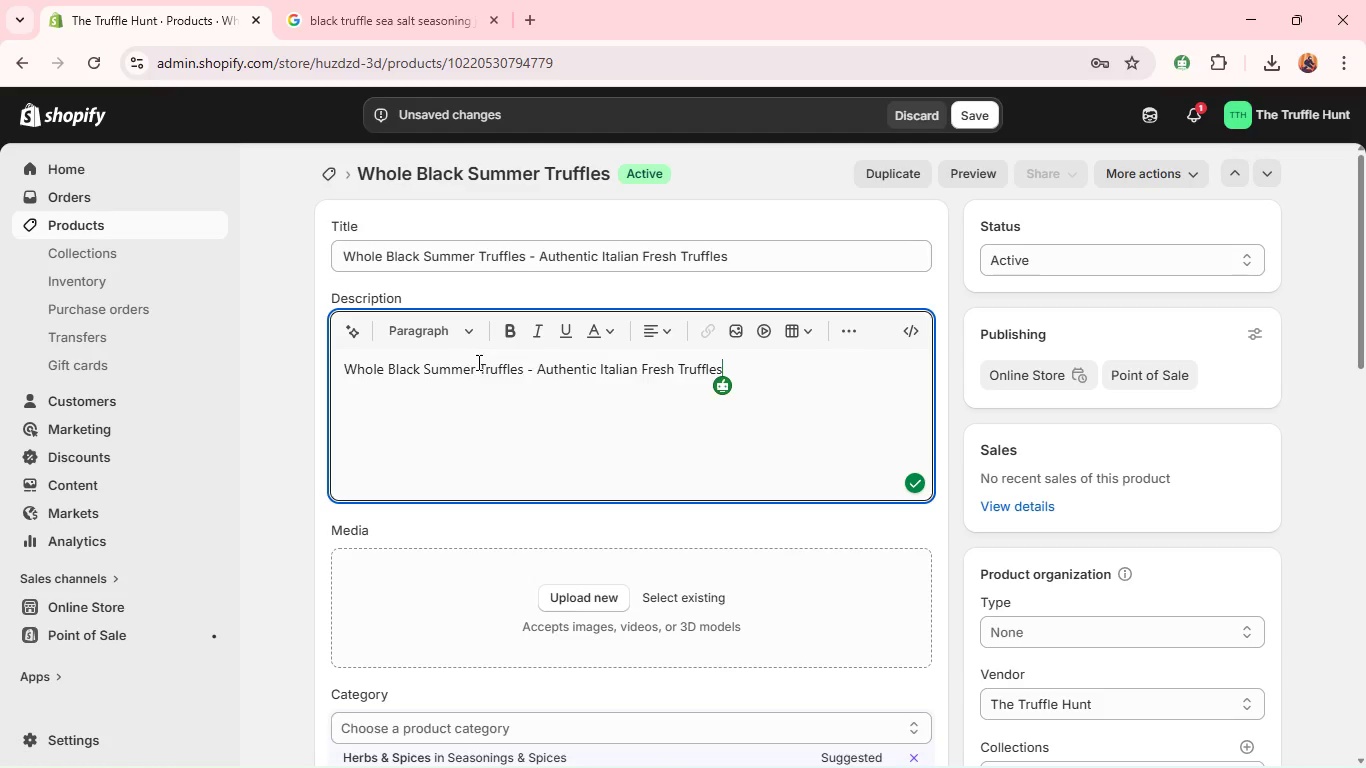 
key(Control+A)
 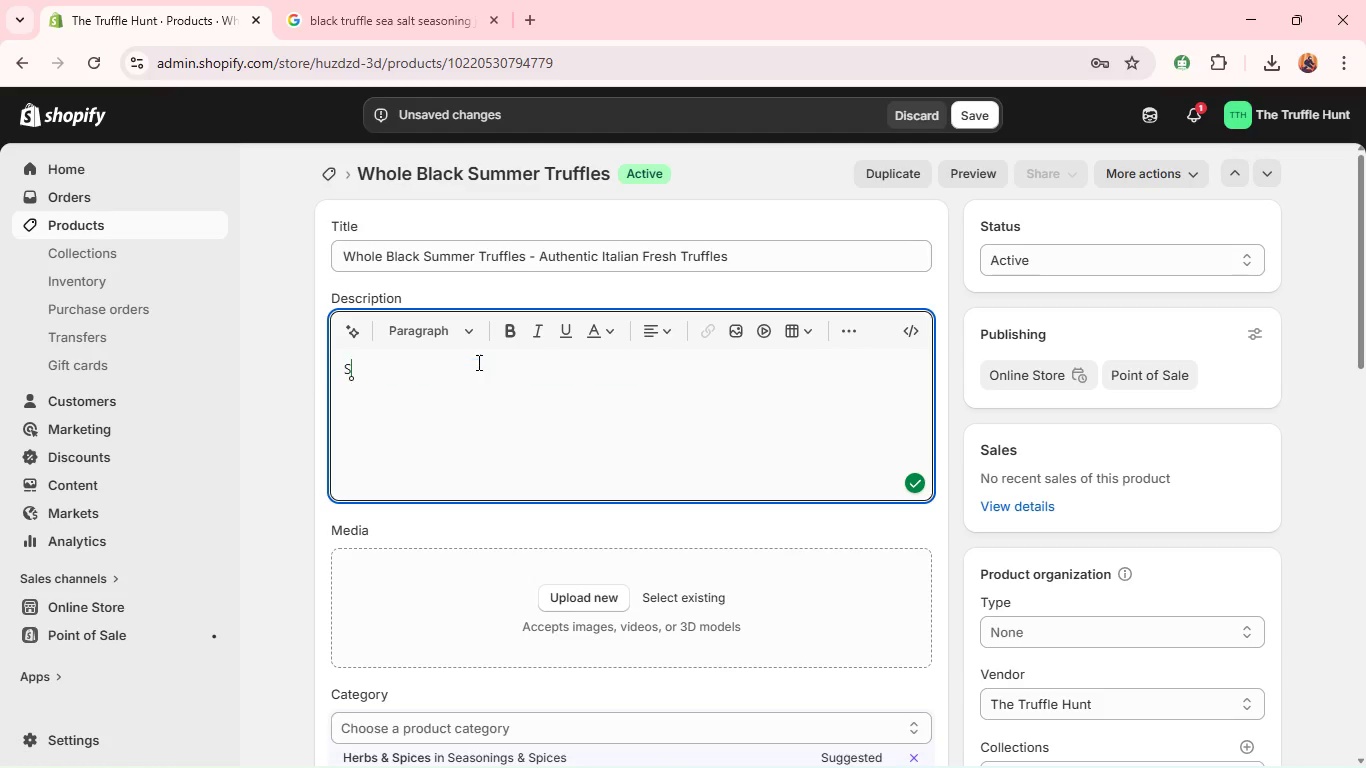 
type(Sour)
 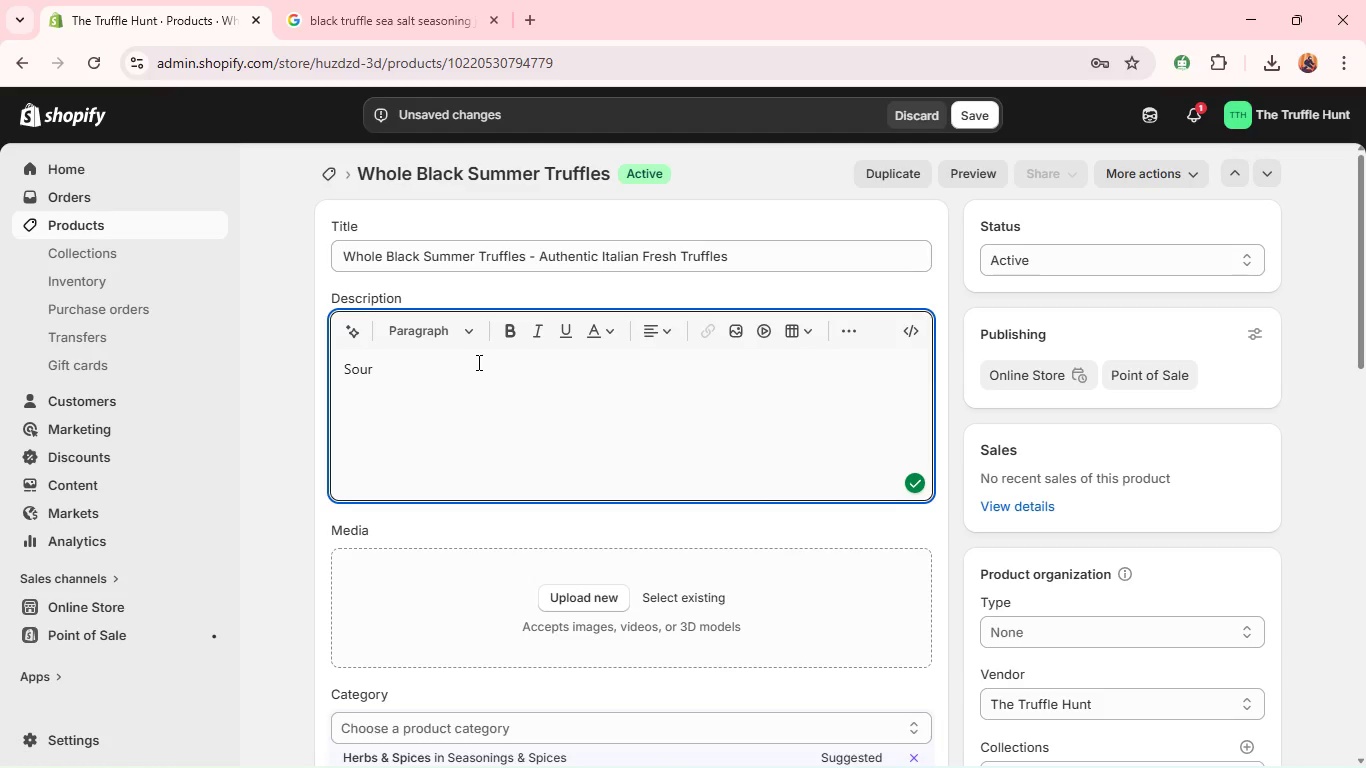 
type(ced from Italy, these authentic black s)
 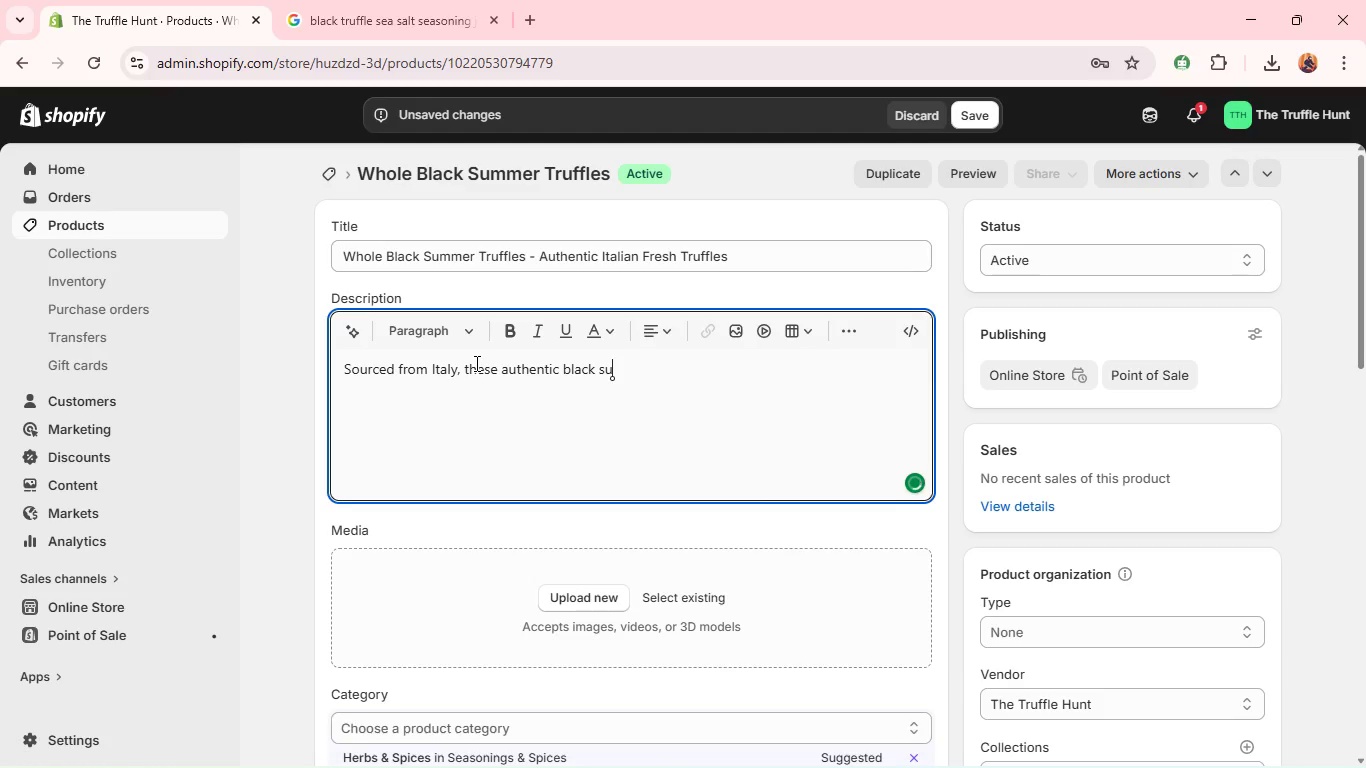 
type(ummer truffles offer a delicate aroma and refined flavor. Perfect for shab)
key(Backspace)
type(ving over pasta, risto)
key(Backspace)
key(Backspace)
type(otto, and gourment dishes. )
 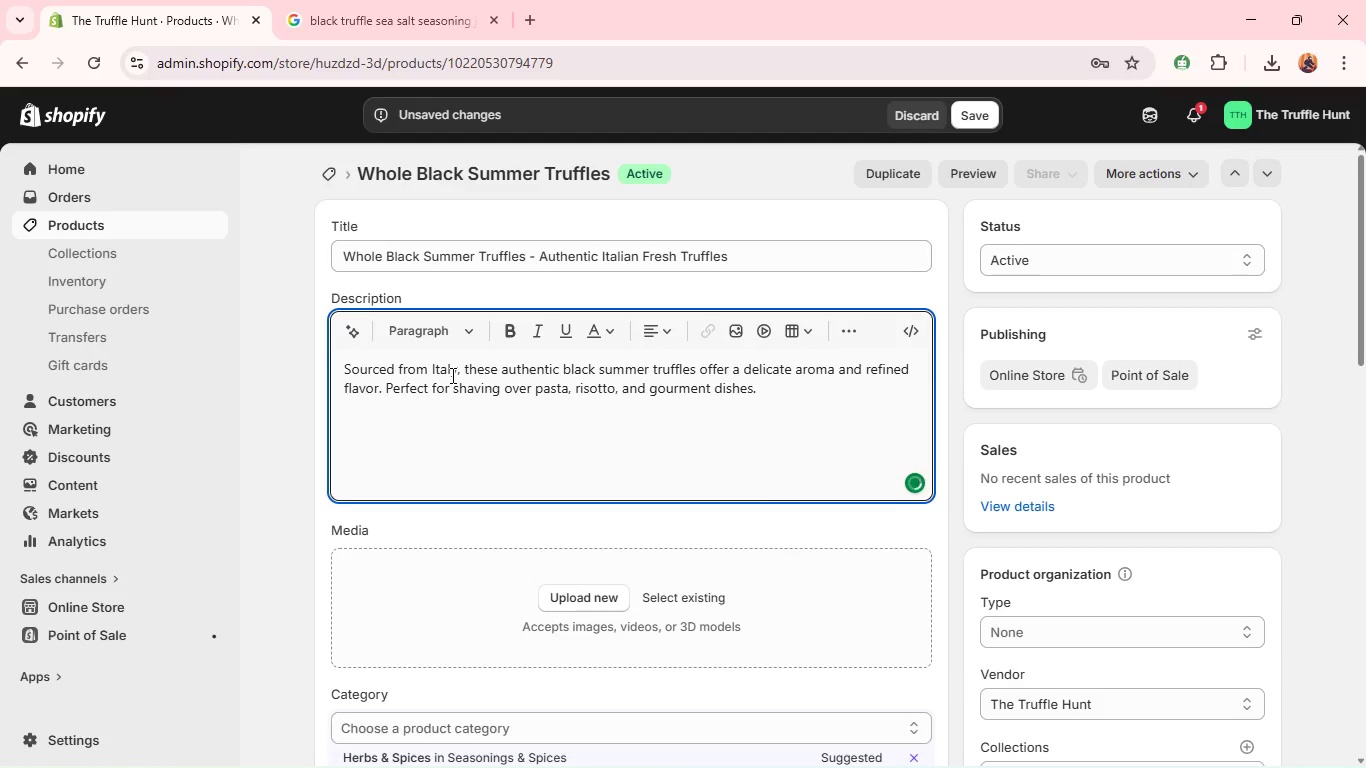 
left_click([677, 395])
 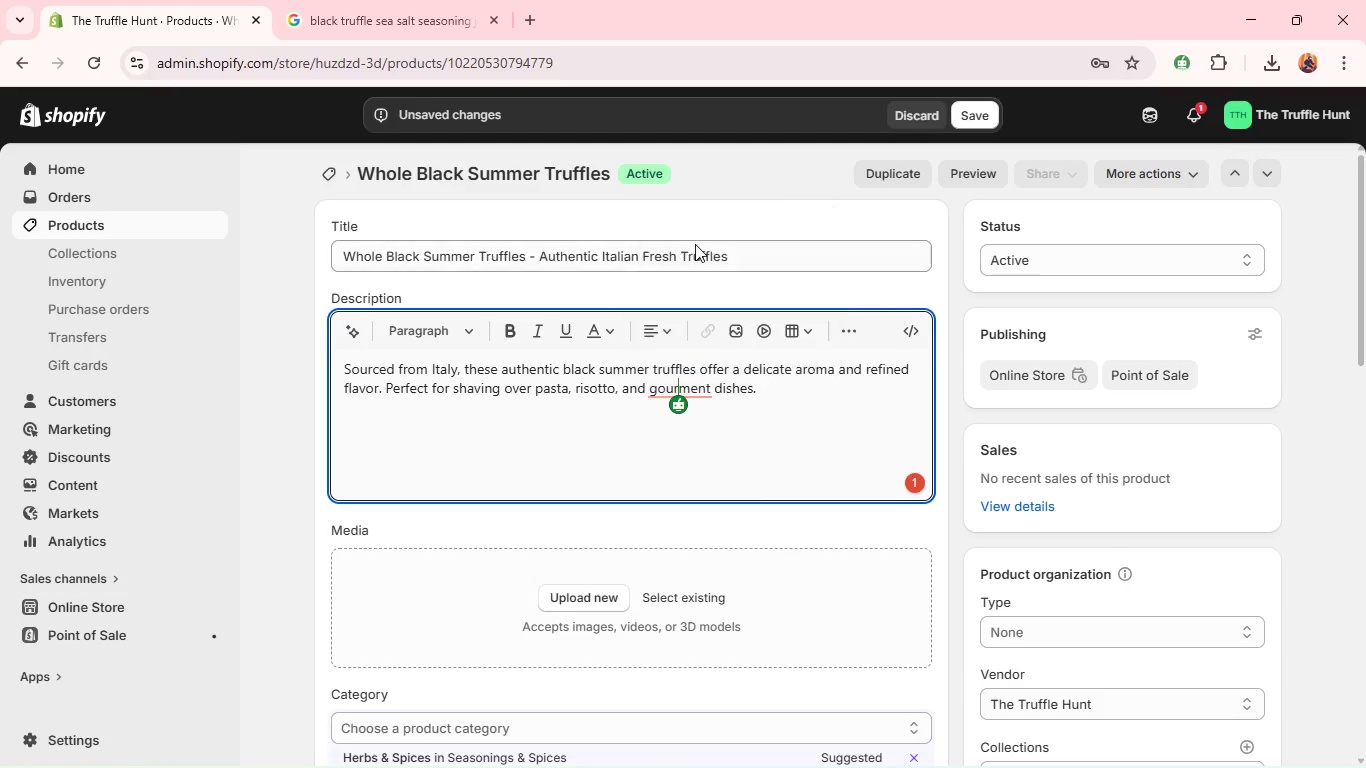 
left_click([695, 244])
 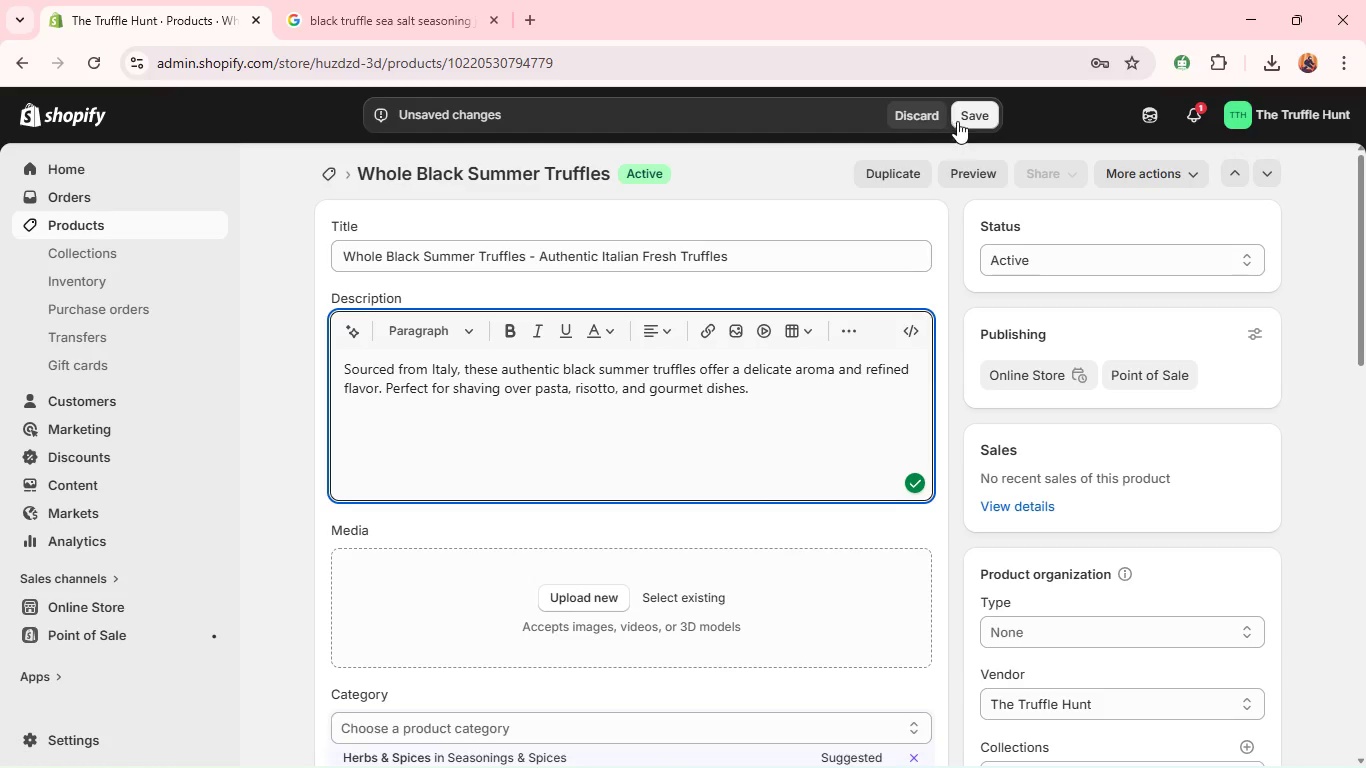 
left_click([969, 114])
 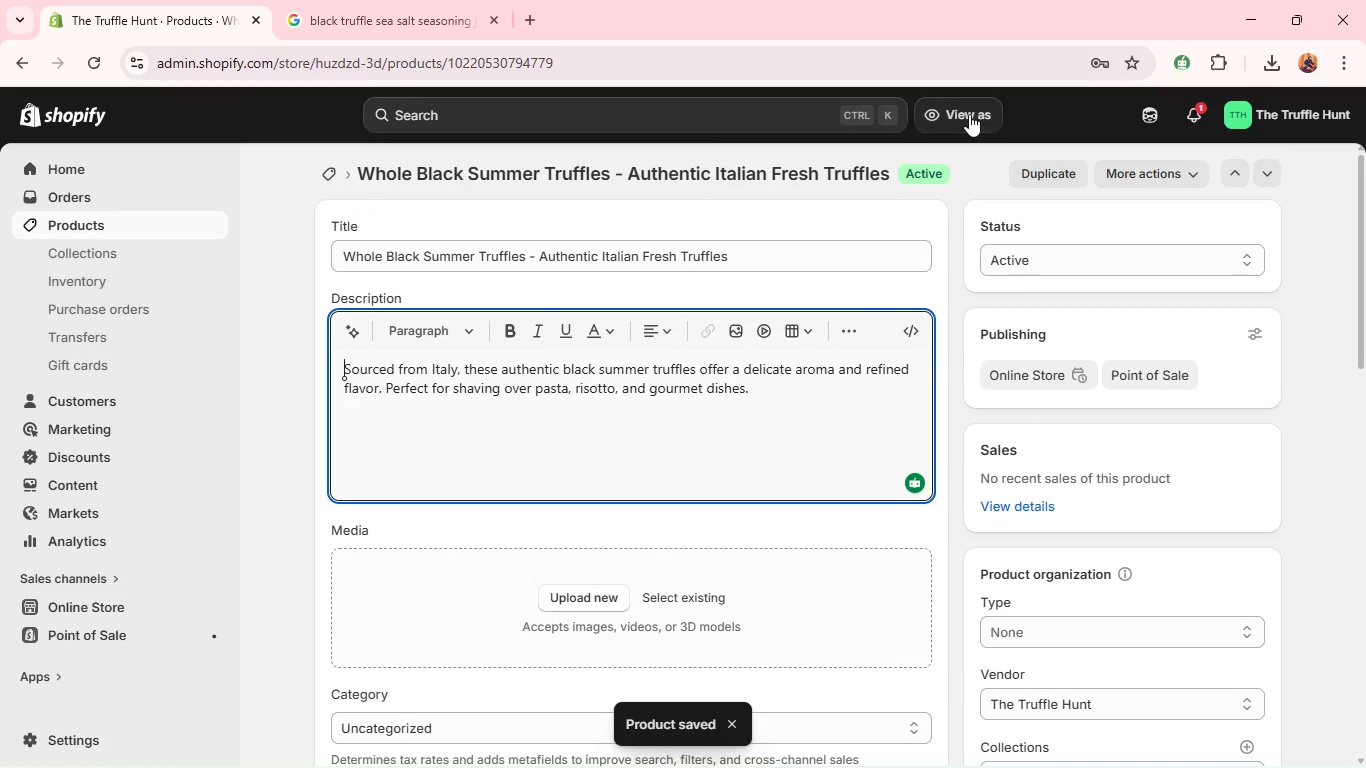 
wait(12.97)
 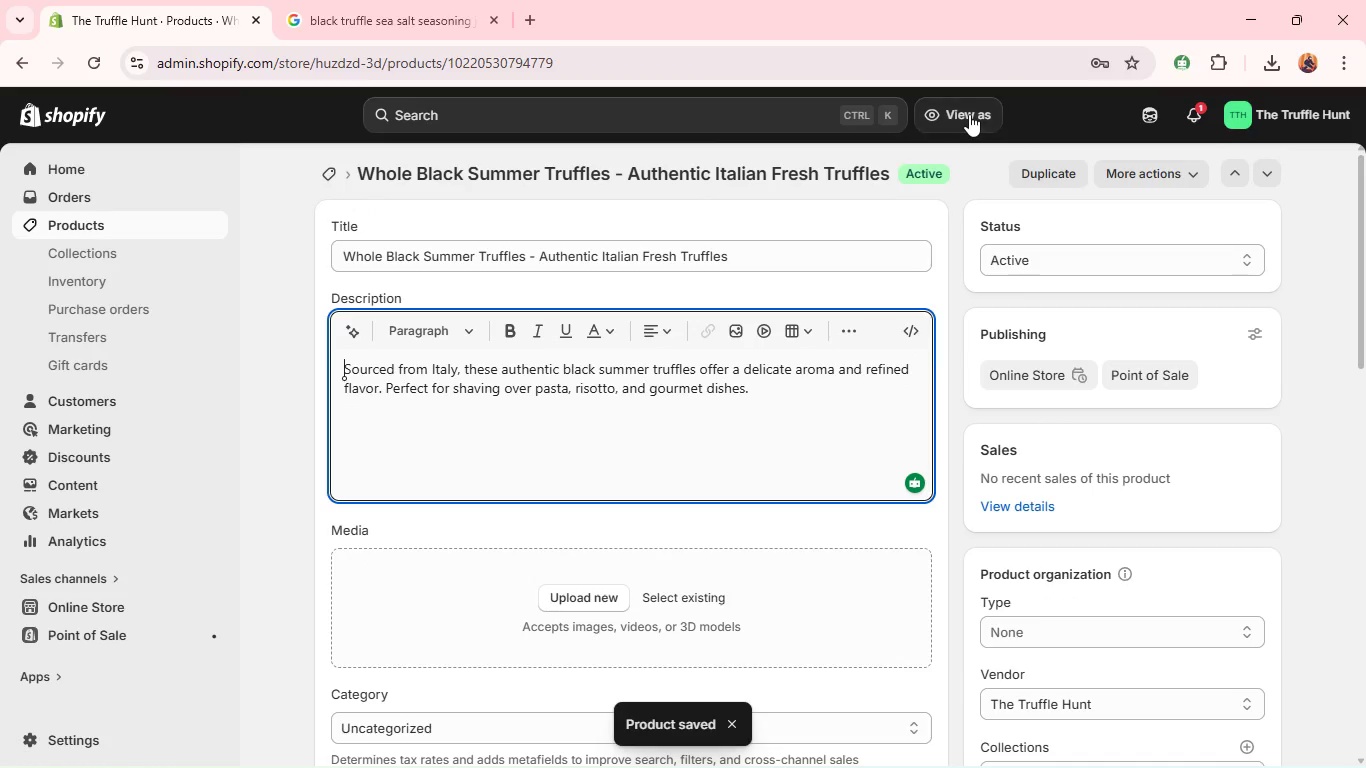 
key(Alt+AltLeft)
 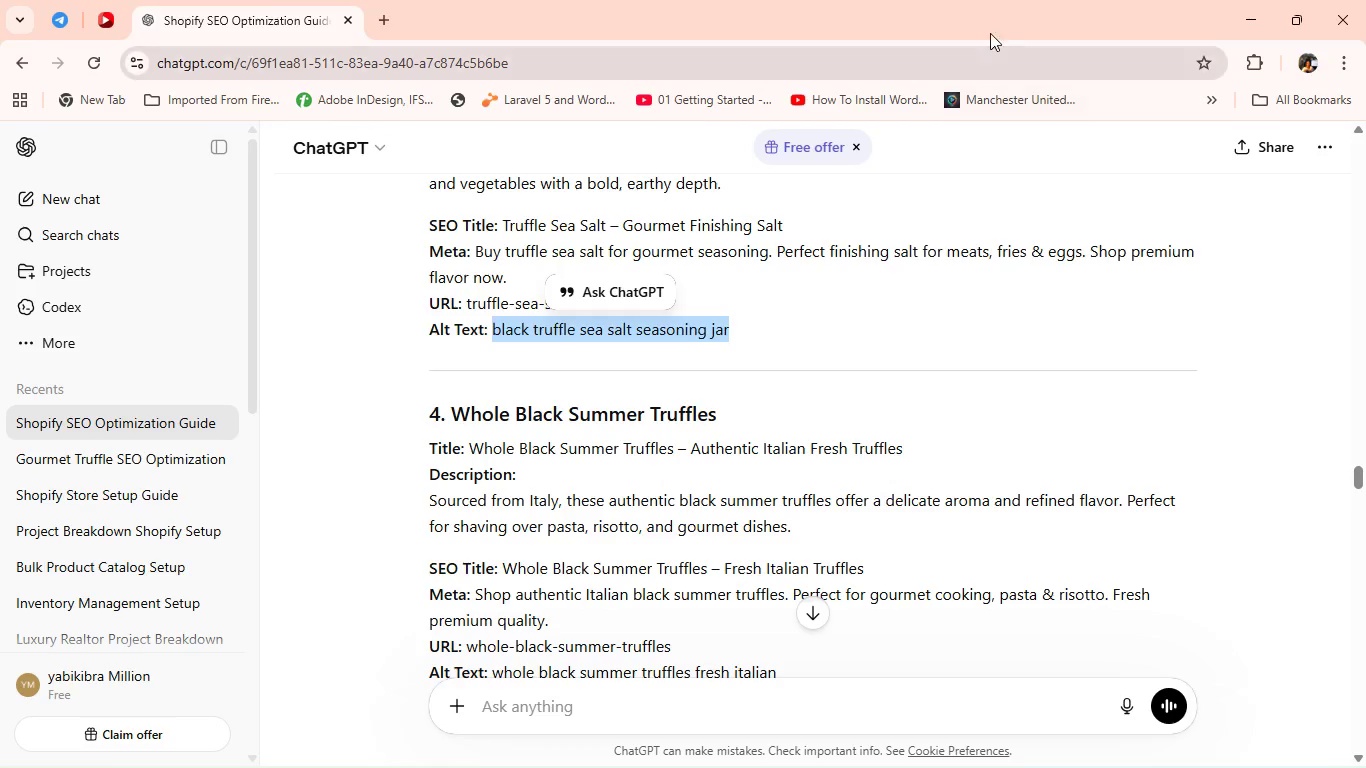 
key(Alt+Tab)
 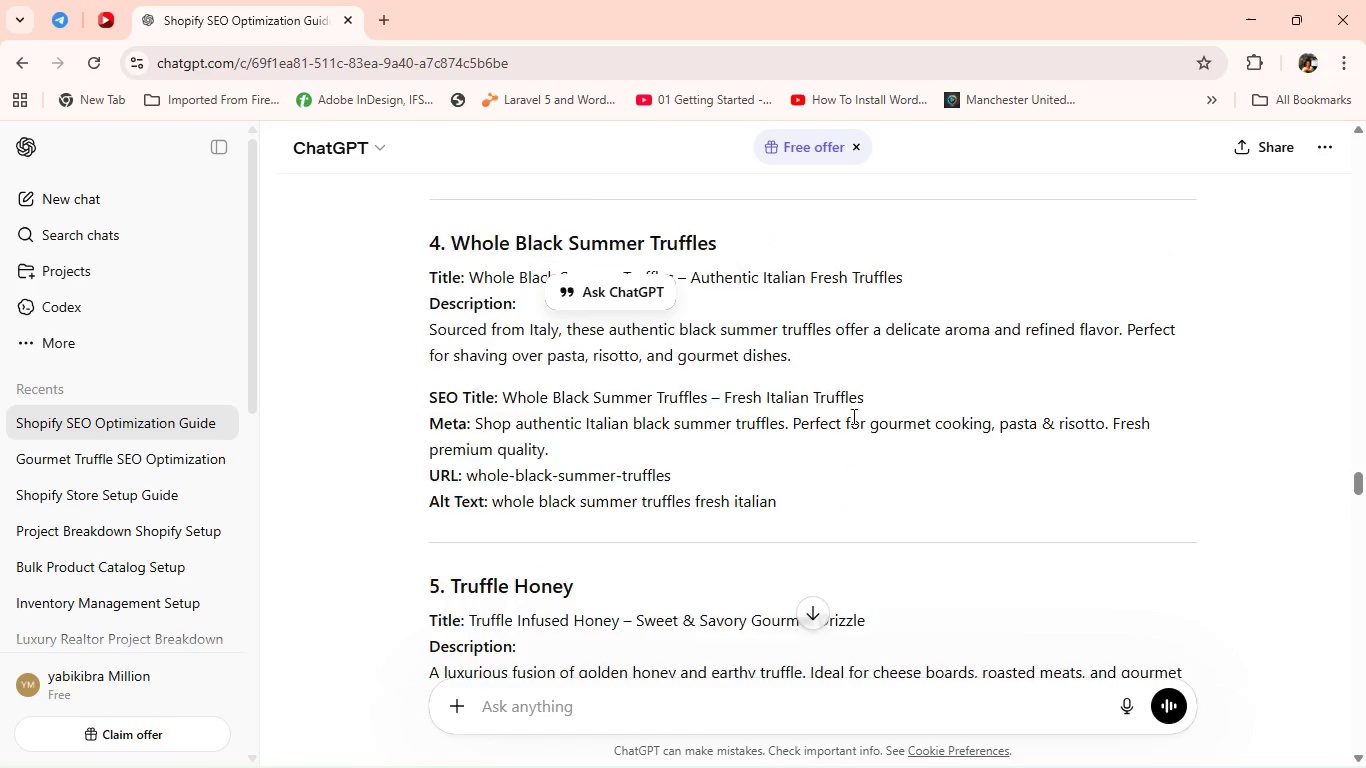 
scroll: coordinate [854, 418], scroll_direction: down, amount: 2.0
 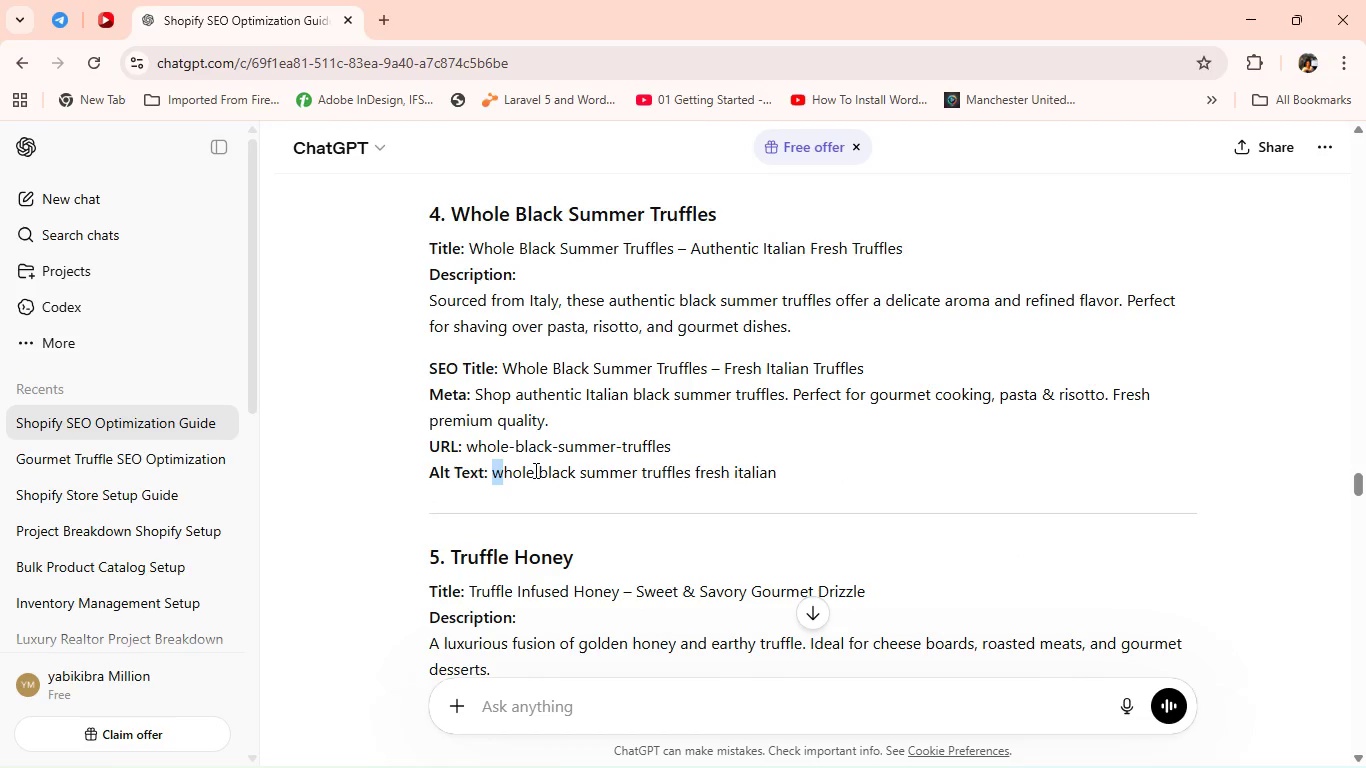 
left_click_drag(start_coordinate=[495, 469], to_coordinate=[773, 470])
 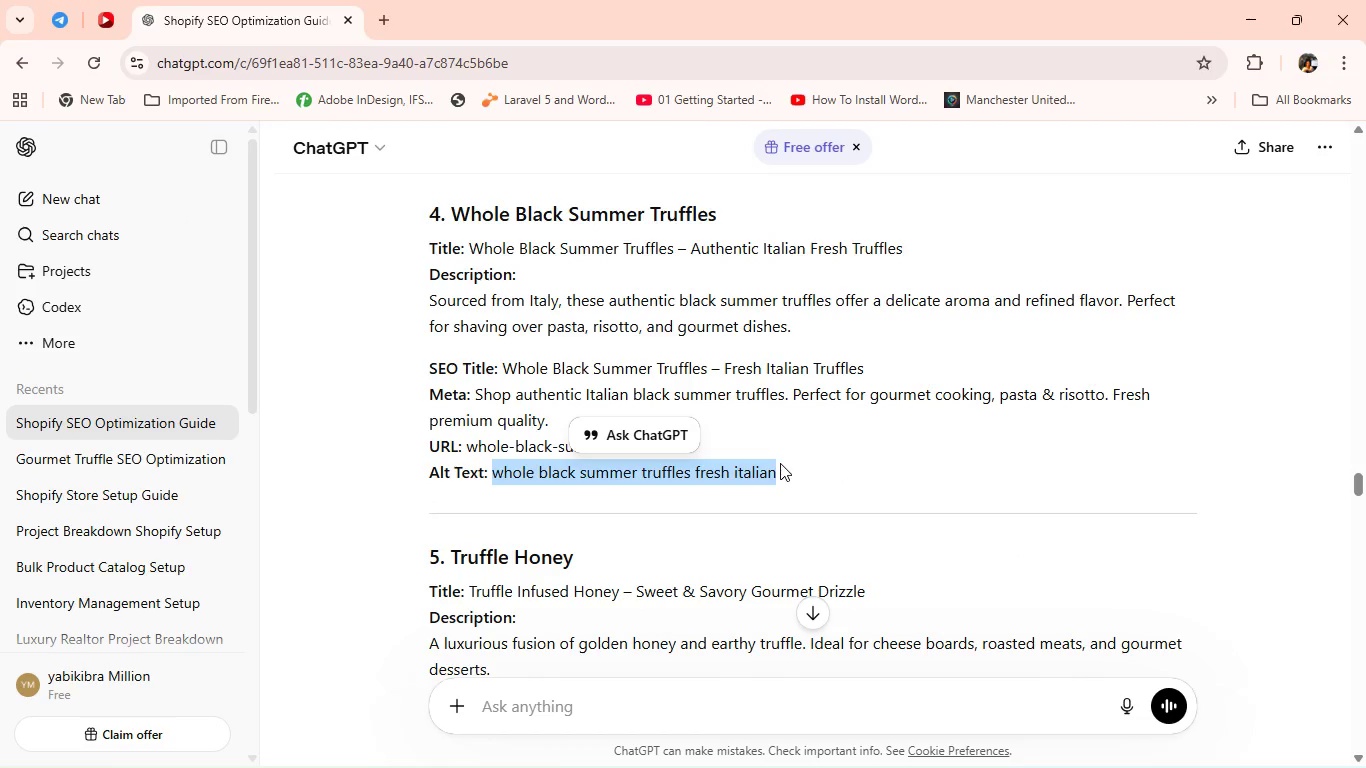 
key(Control+C)
 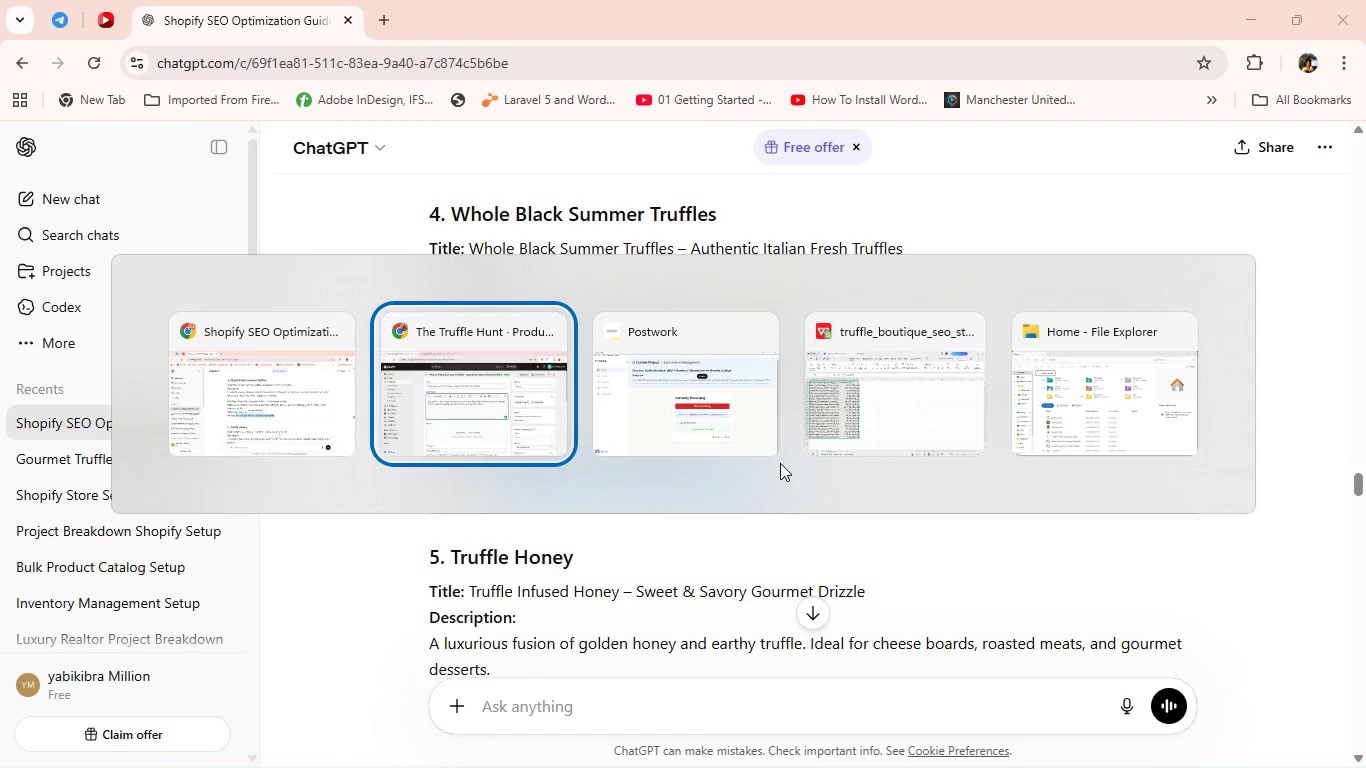 
key(Alt+Tab)
 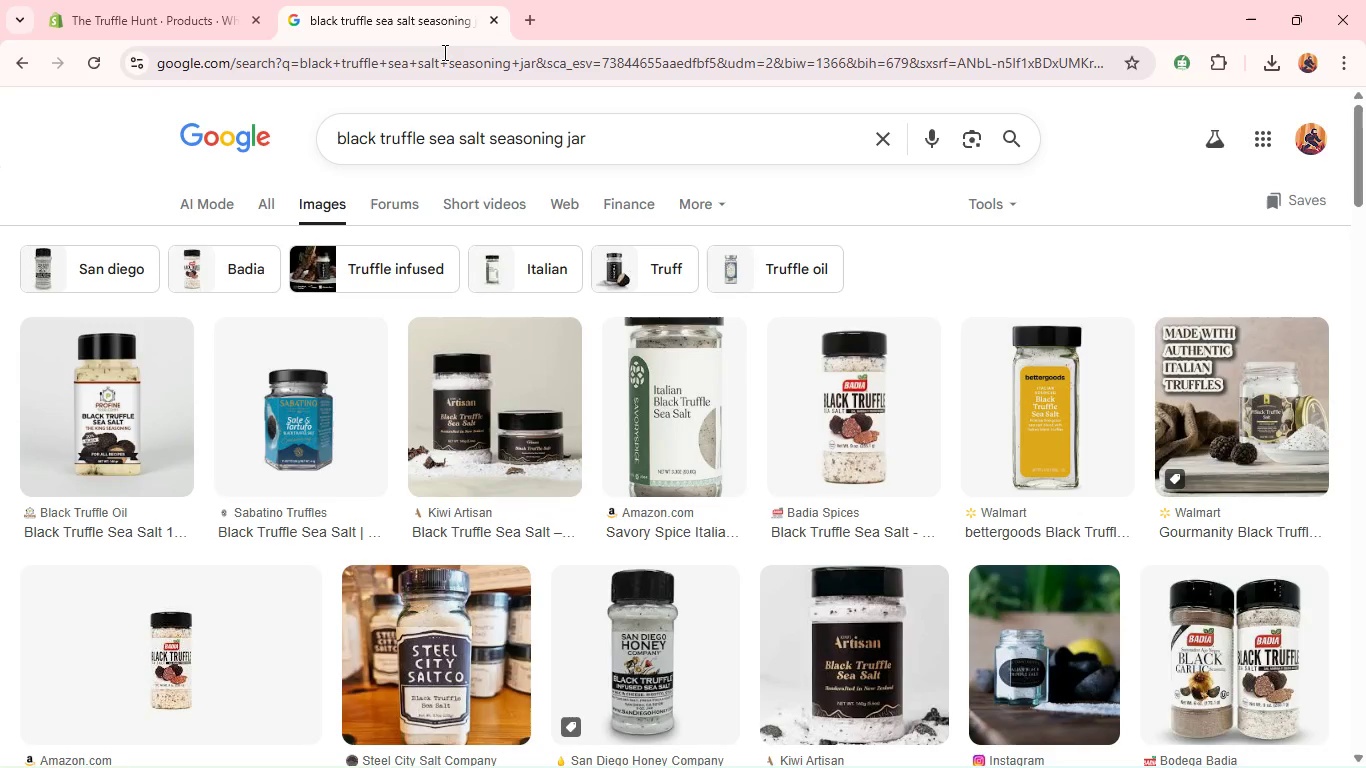 
left_click([443, 9])
 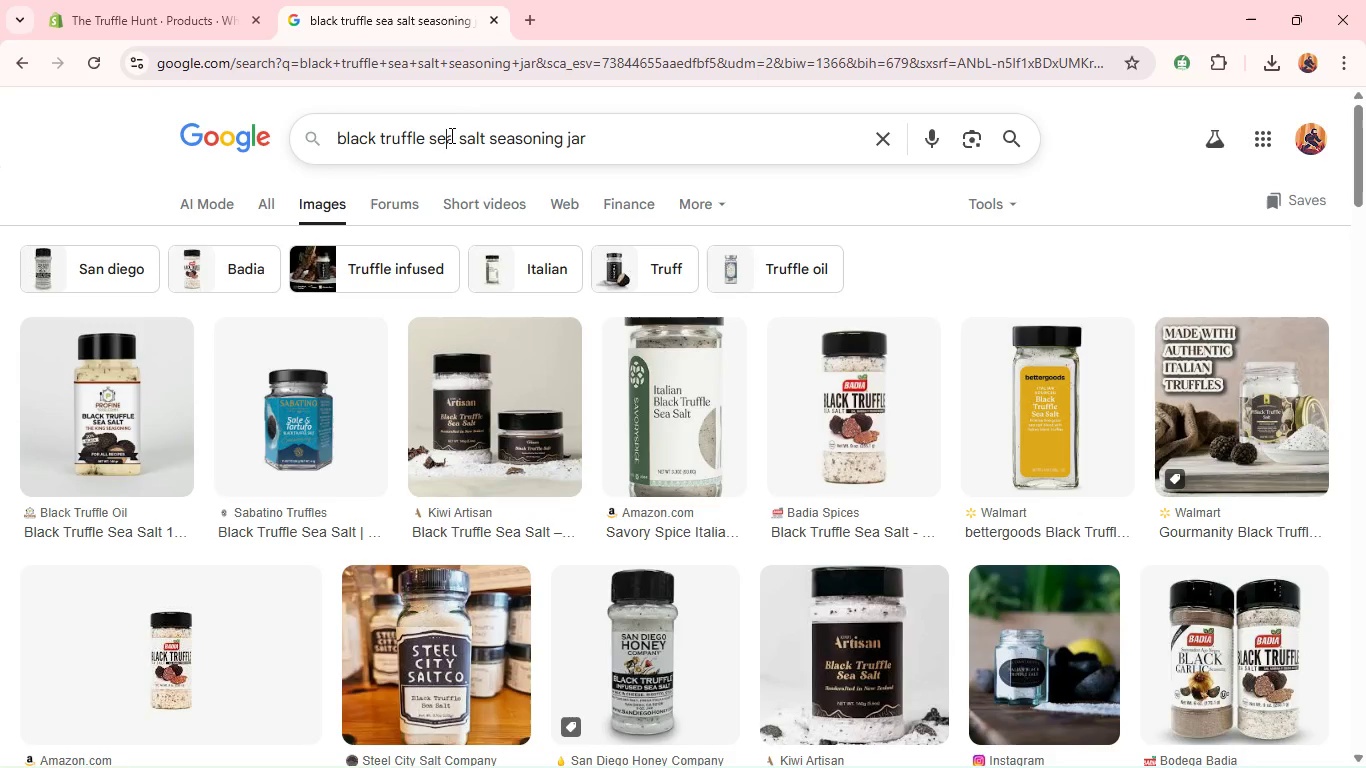 
left_click([450, 138])
 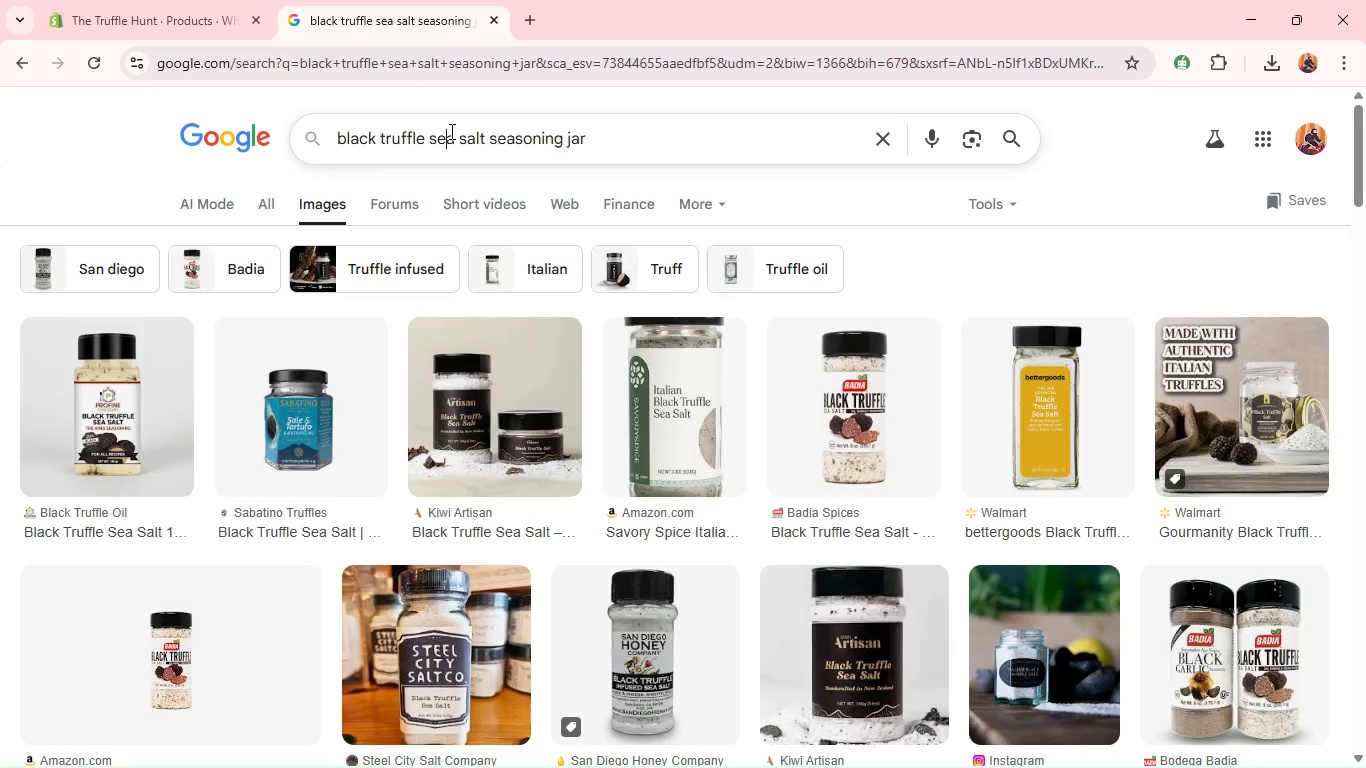 
key(Control+A)
 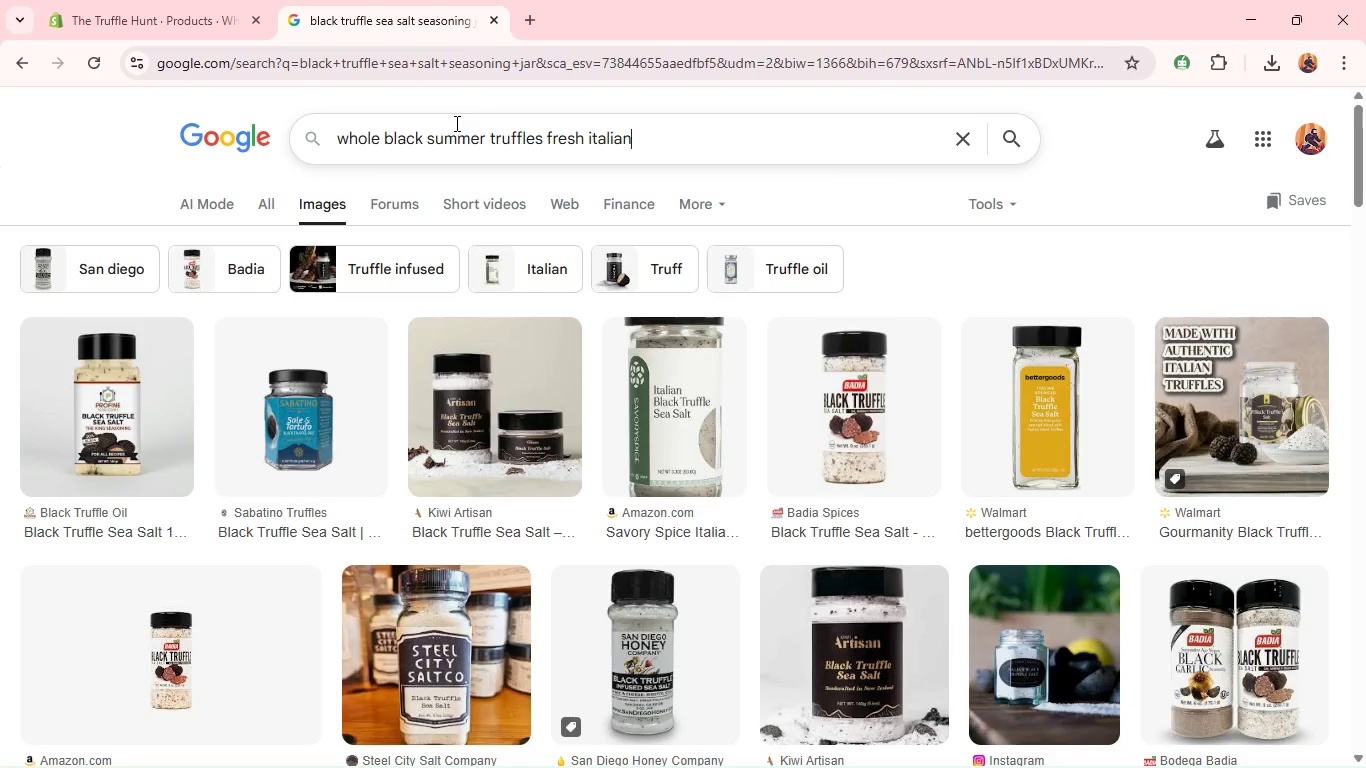 
key(Control+V)
 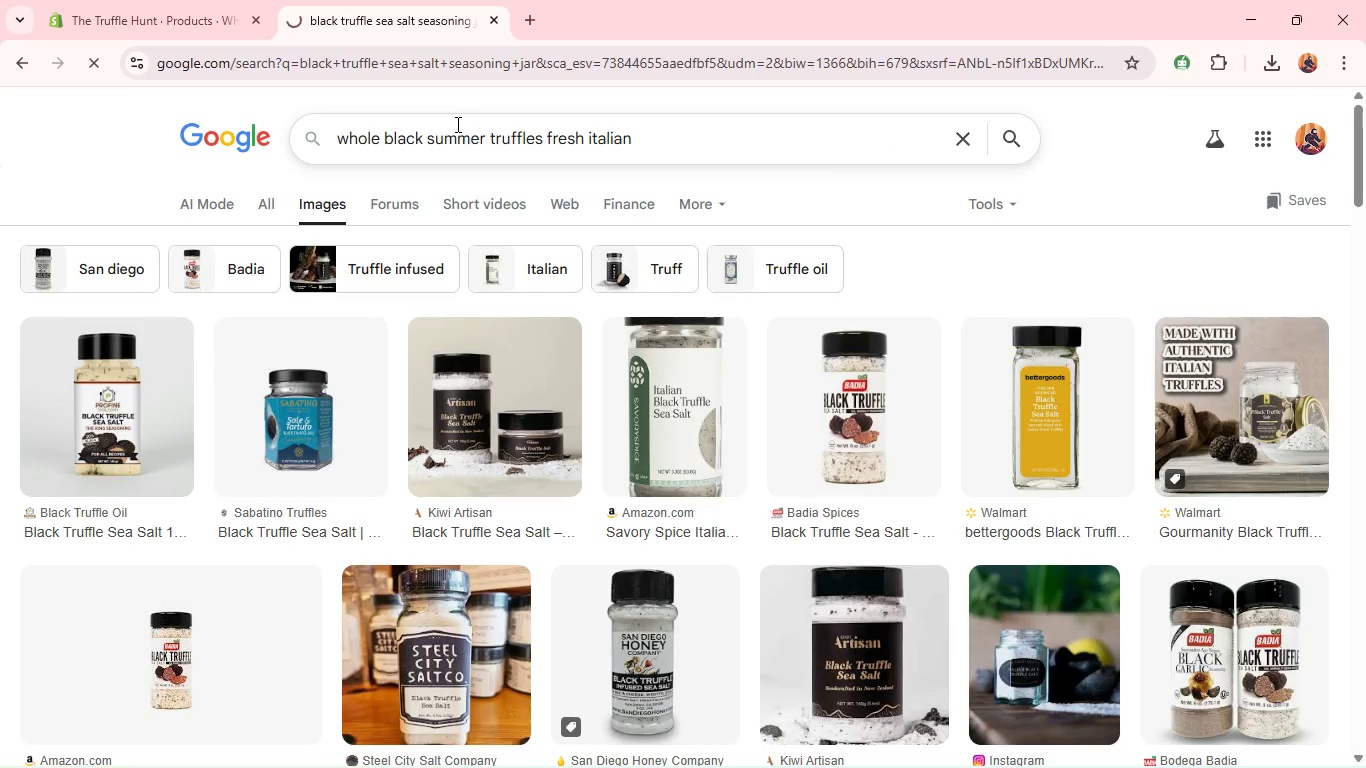 
key(Enter)
 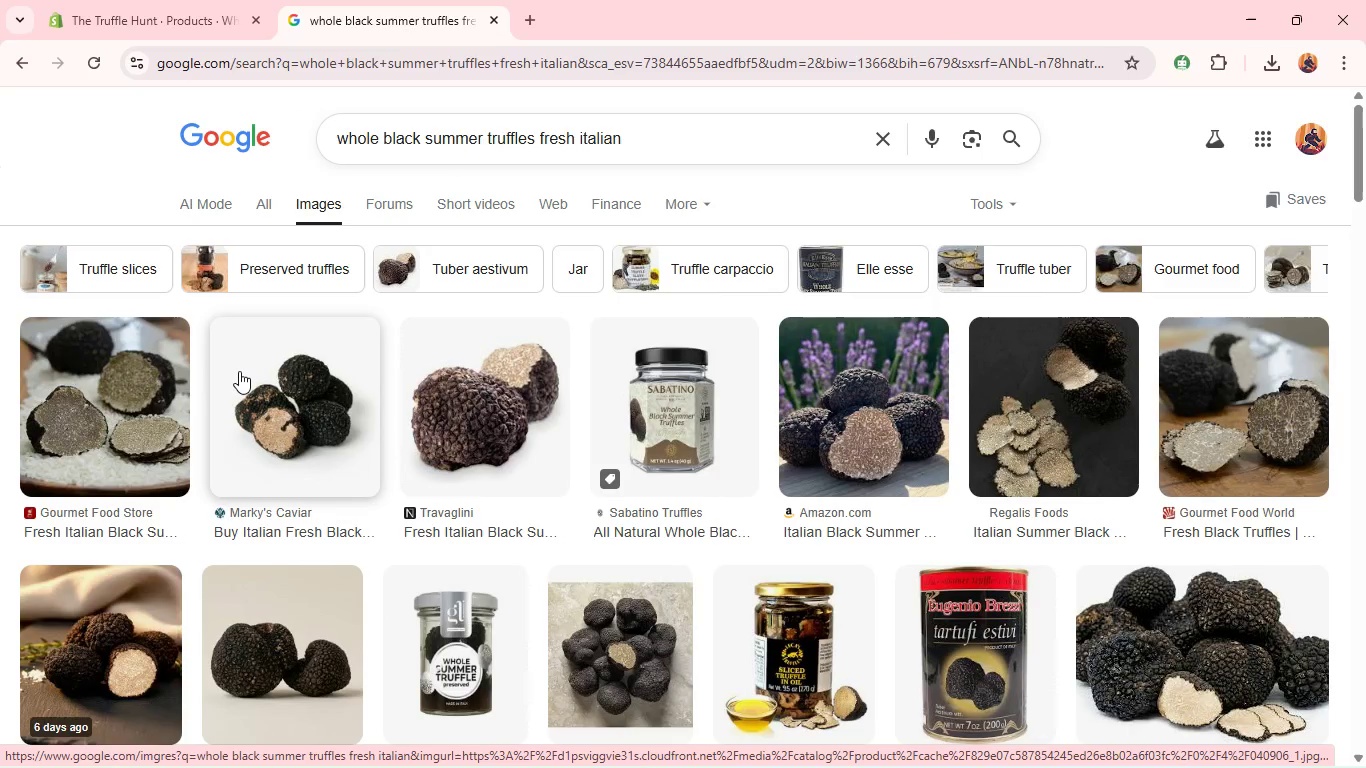 
wait(12.7)
 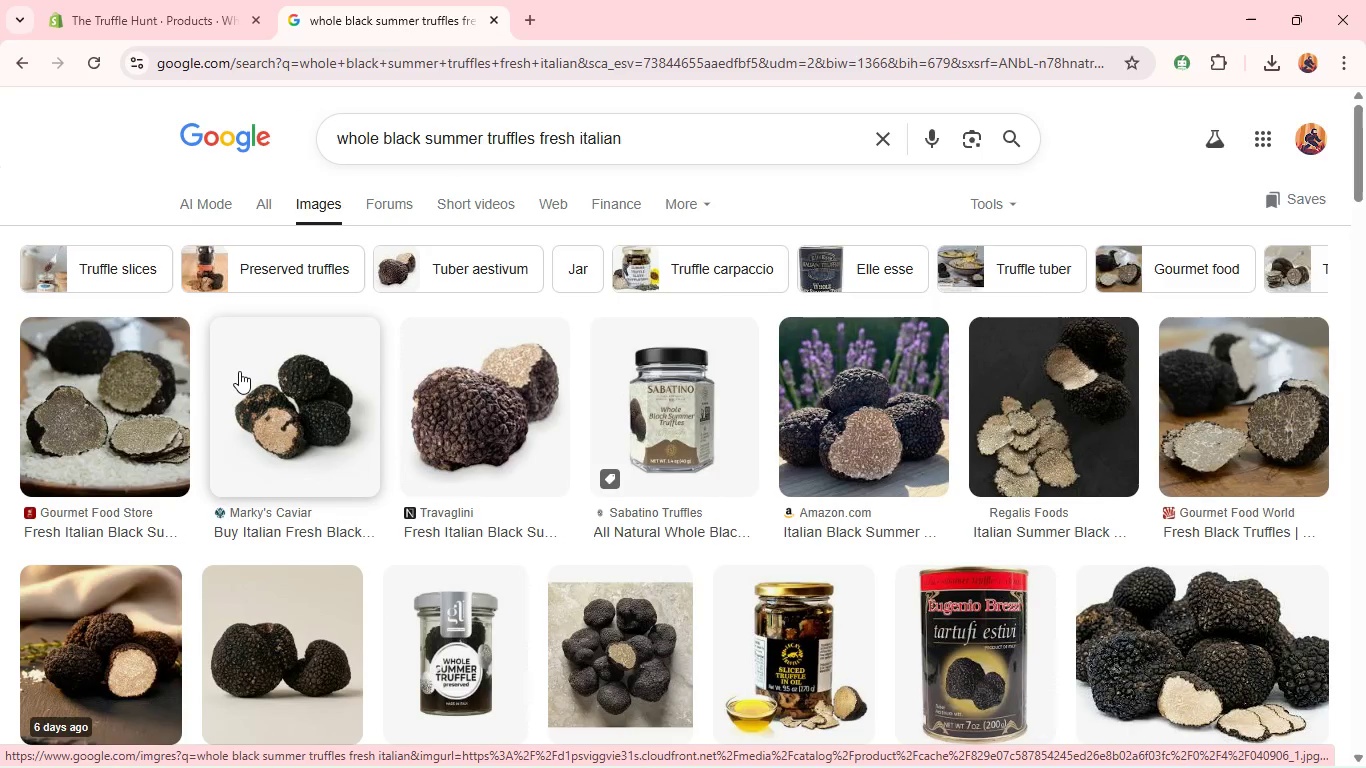 
right_click([272, 339])
 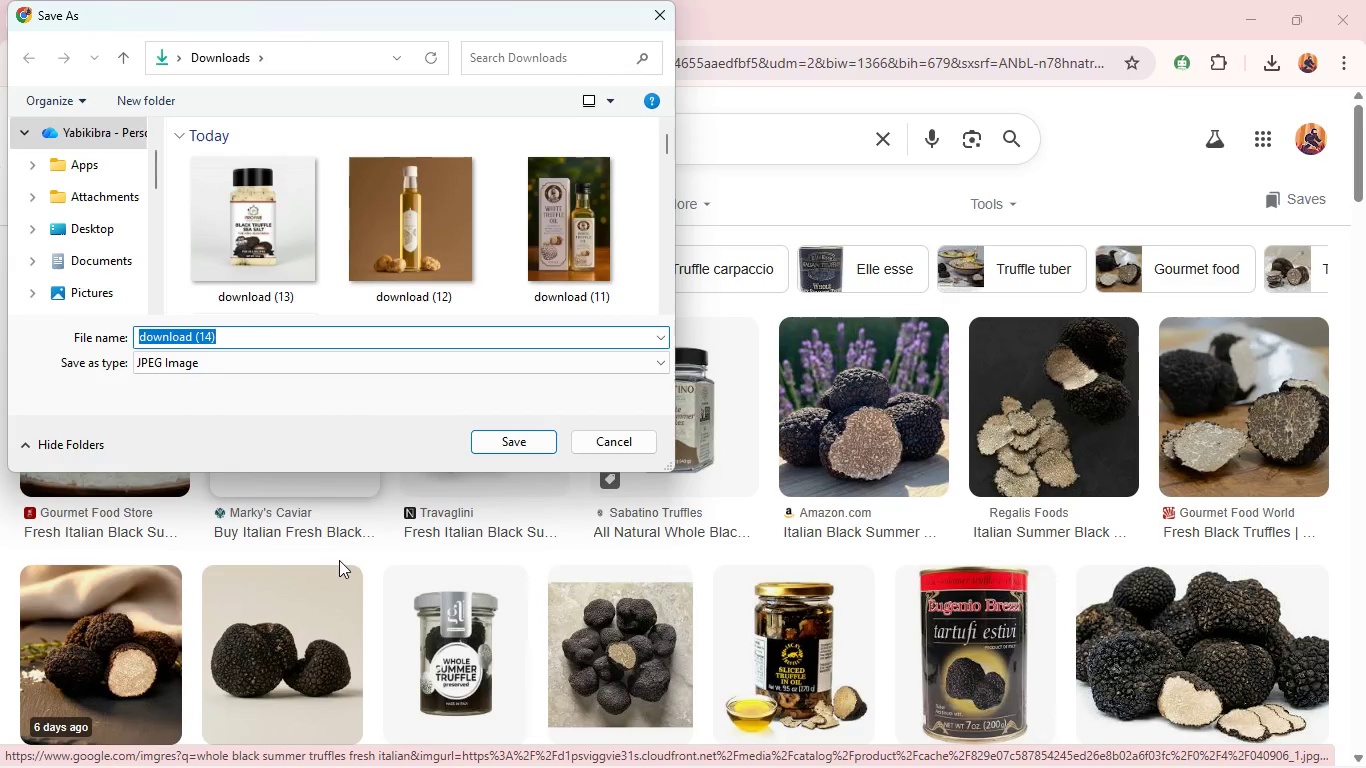 
key(Enter)
 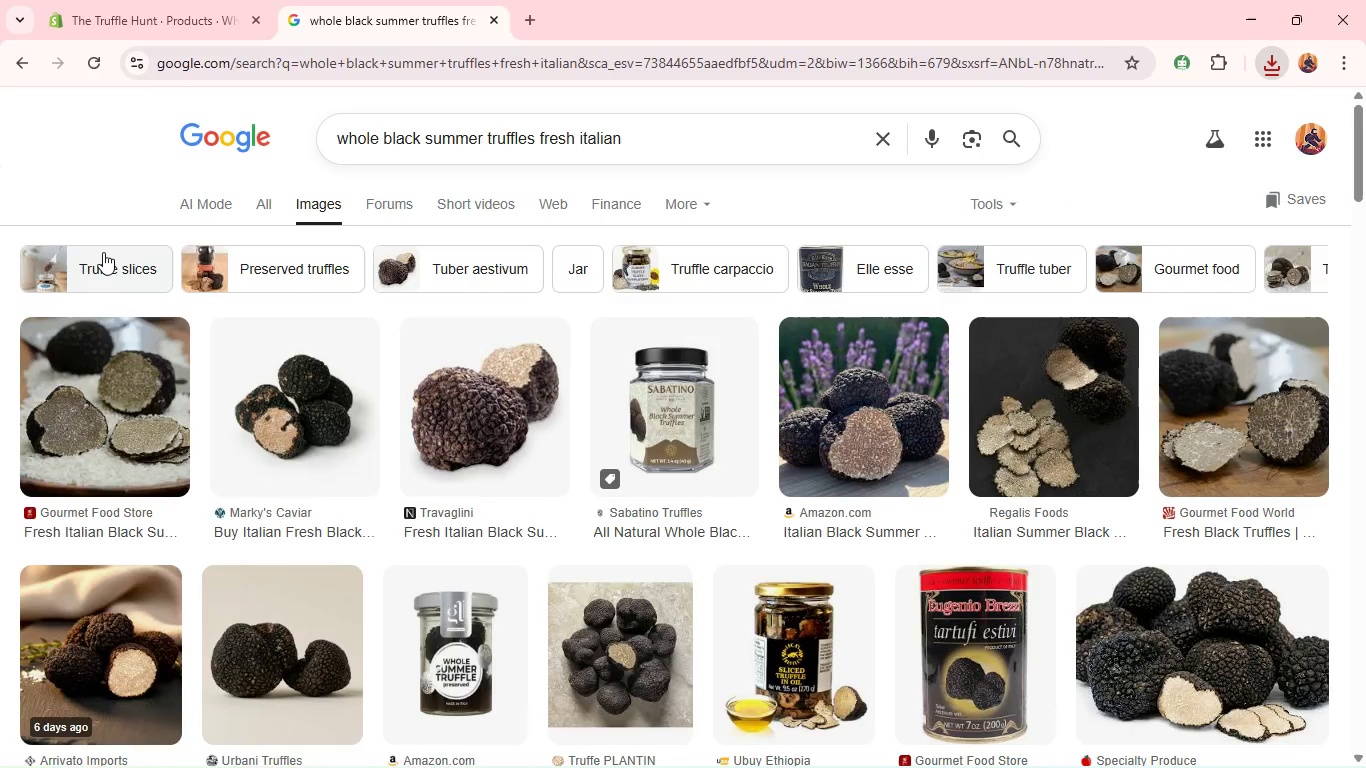 
wait(6.81)
 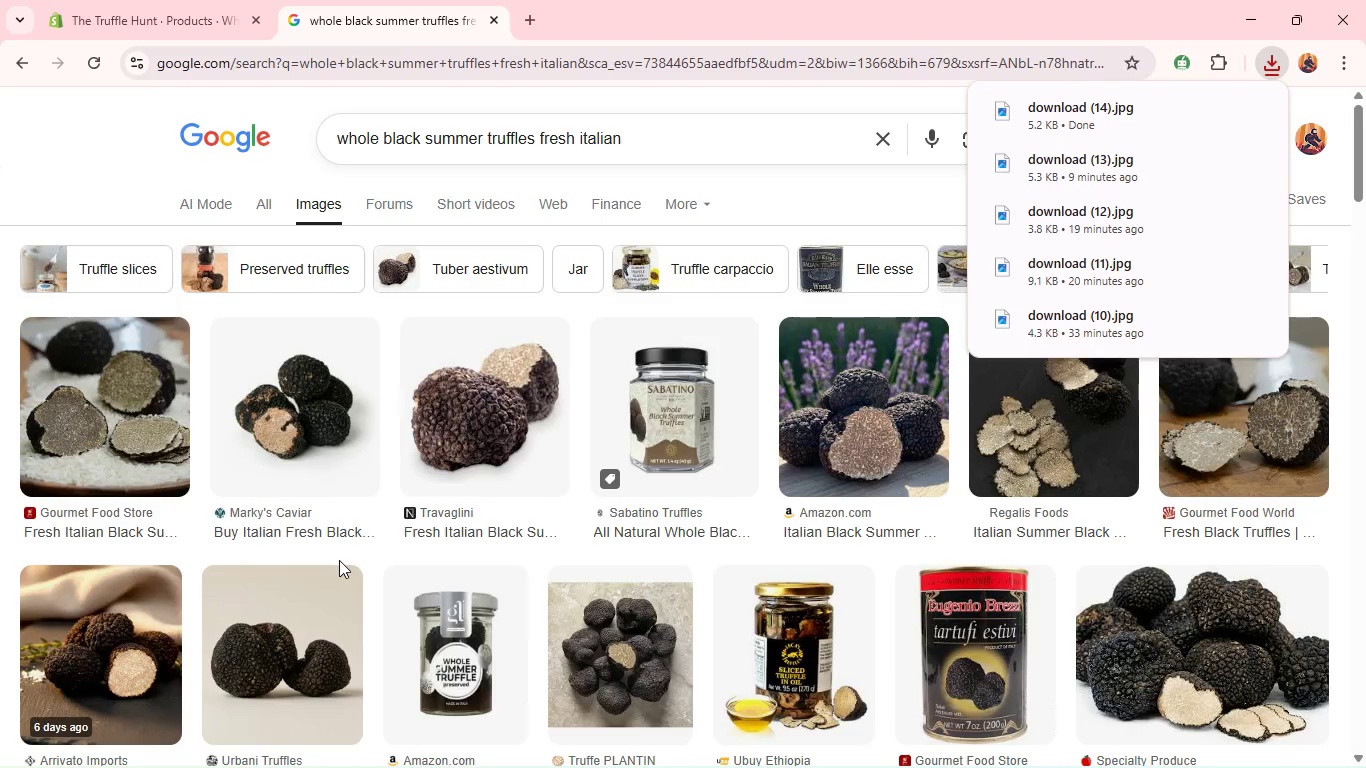 
left_click([145, 16])
 